 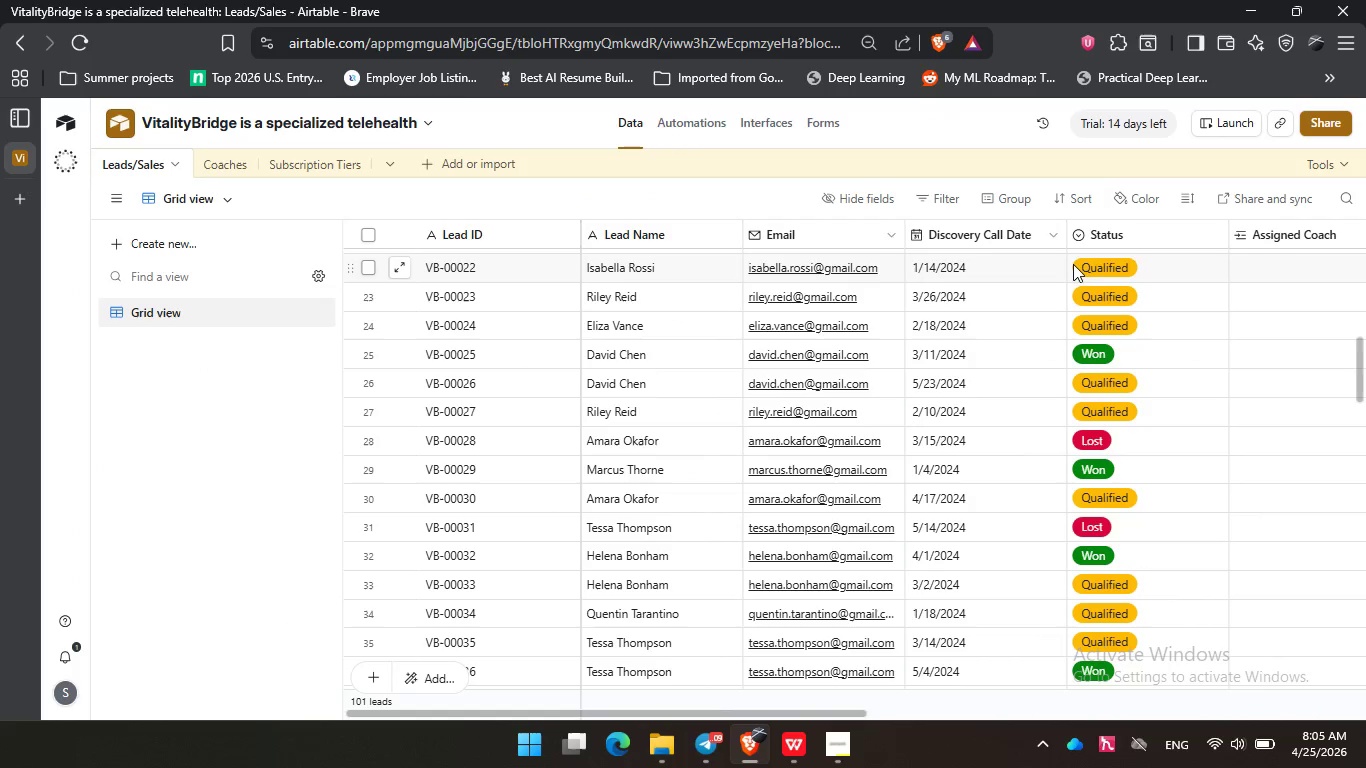 
left_click_drag(start_coordinate=[823, 714], to_coordinate=[1032, 711])
 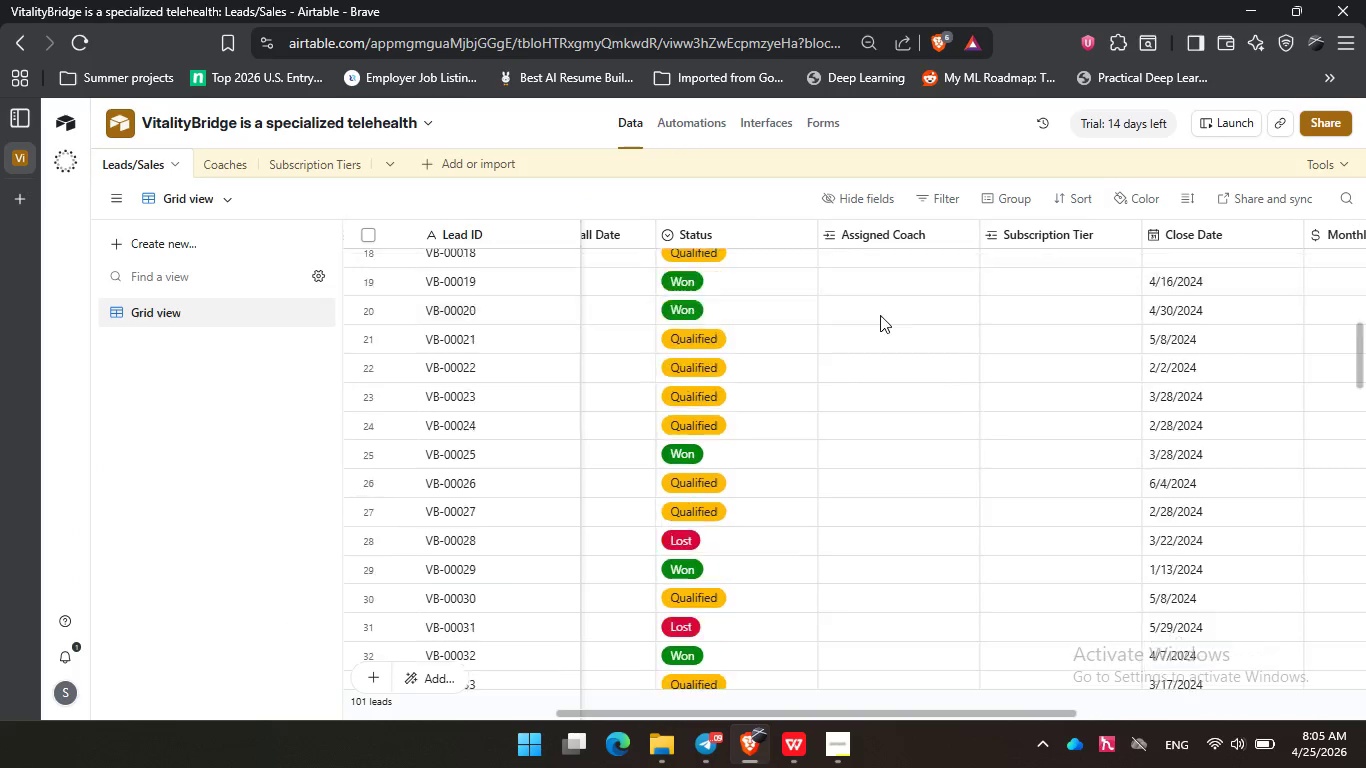 
scroll: coordinate [875, 332], scroll_direction: up, amount: 18.0
 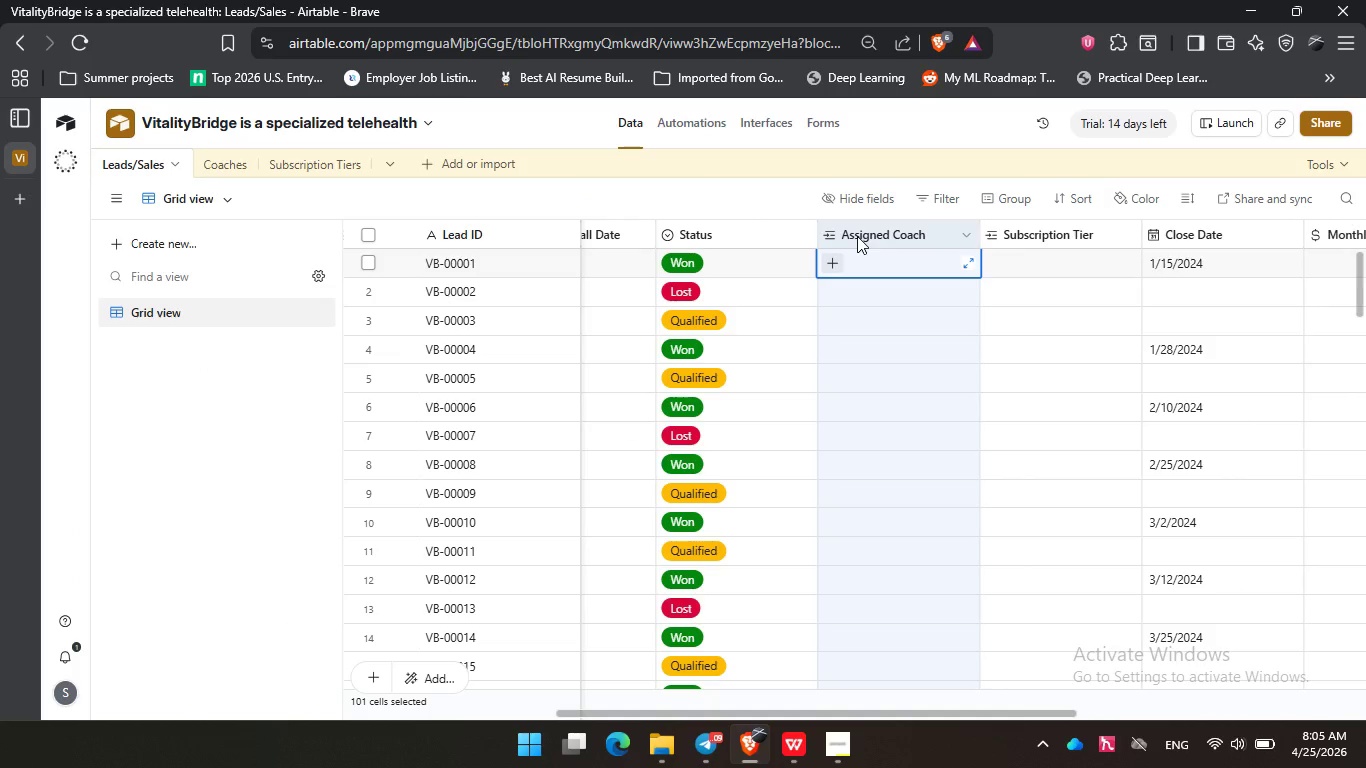 
left_click([857, 236])
 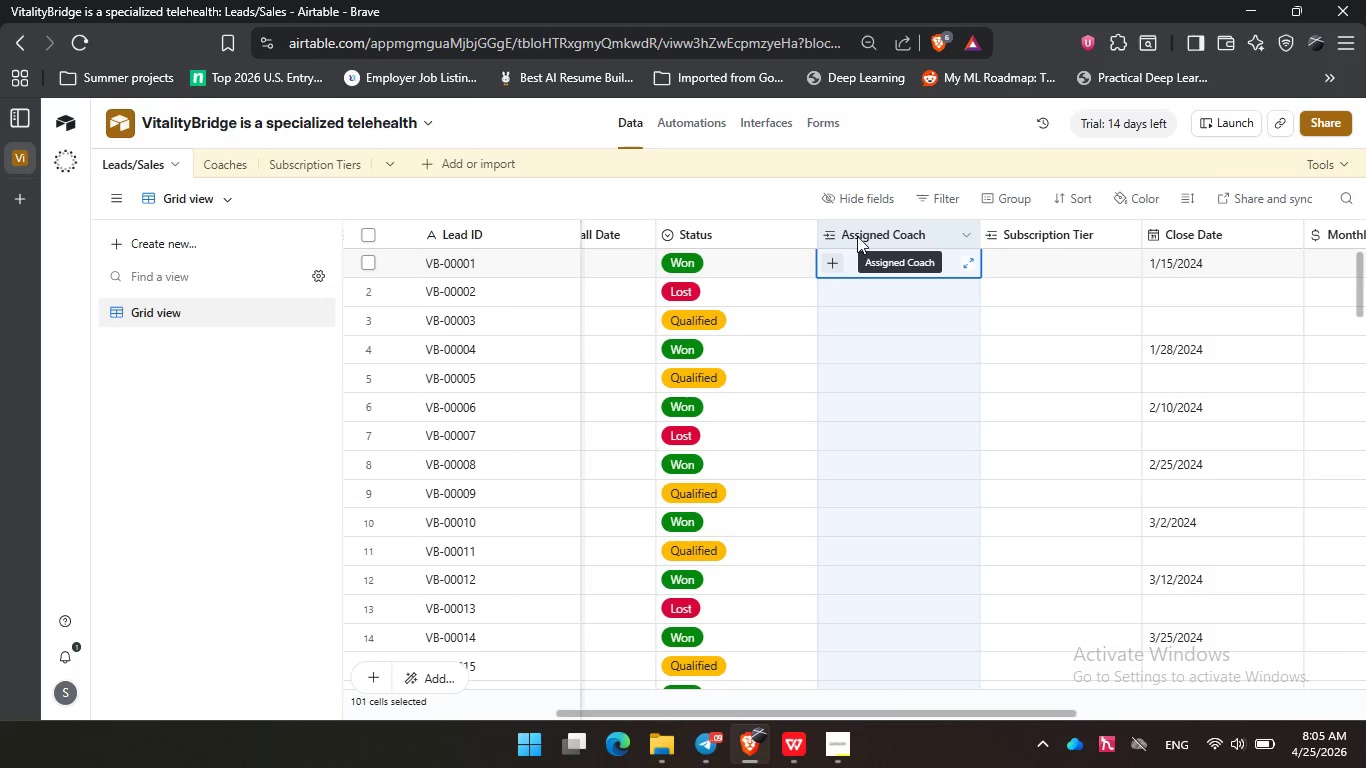 
key(Control+V)
 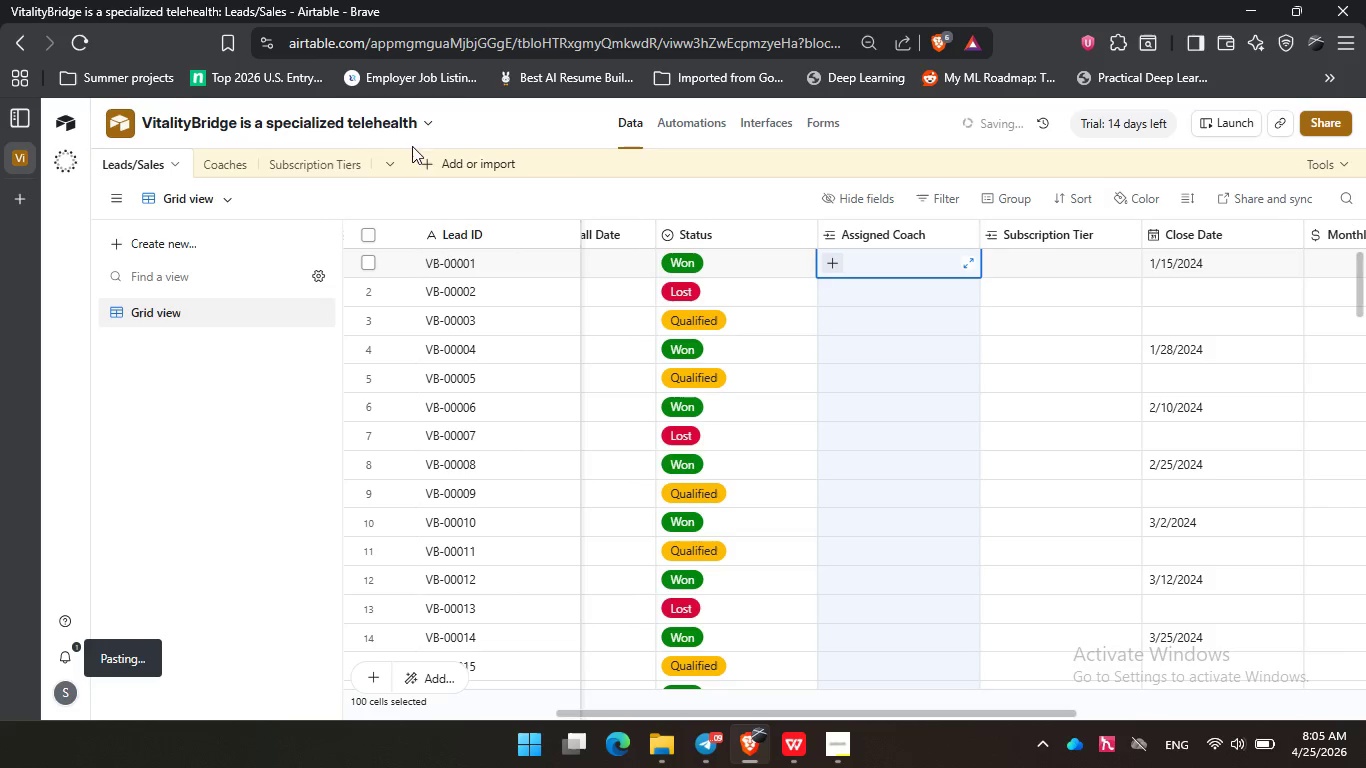 
wait(8.3)
 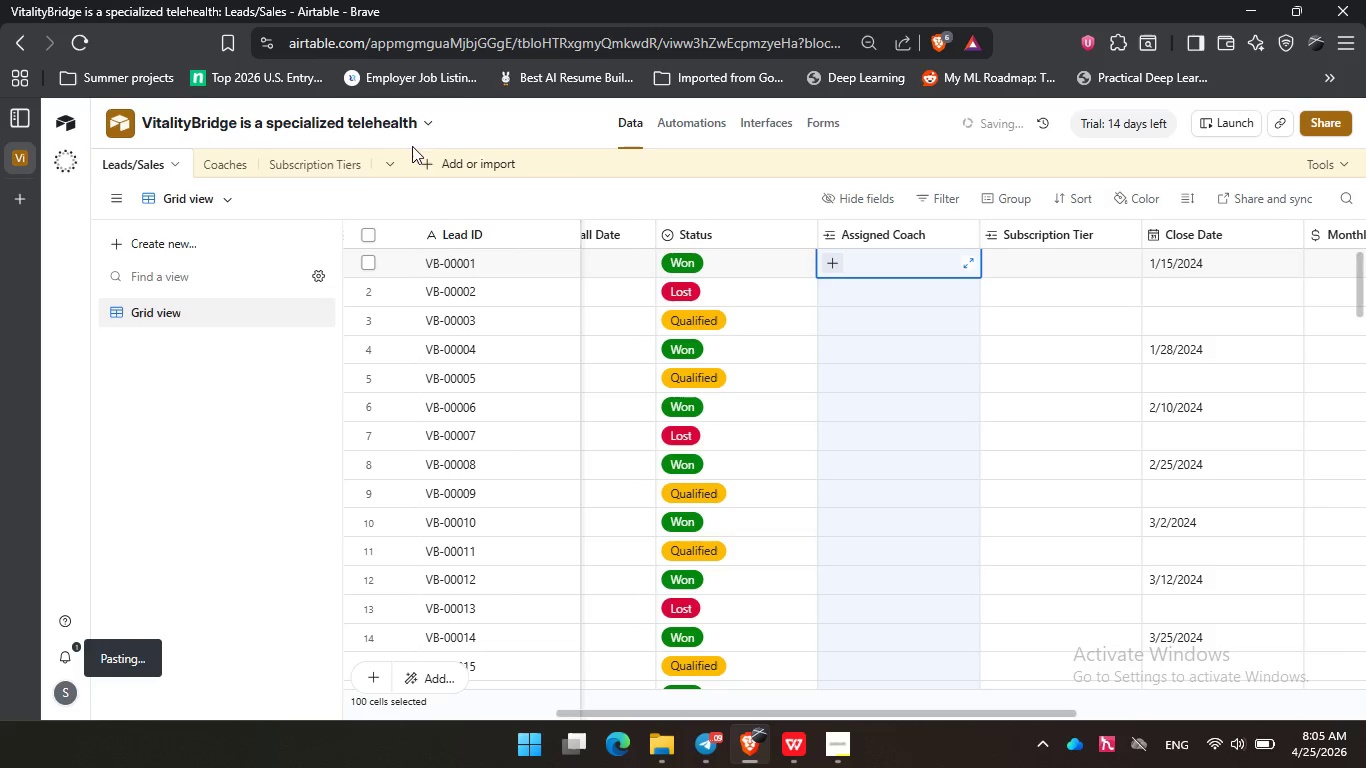 
left_click([220, 165])
 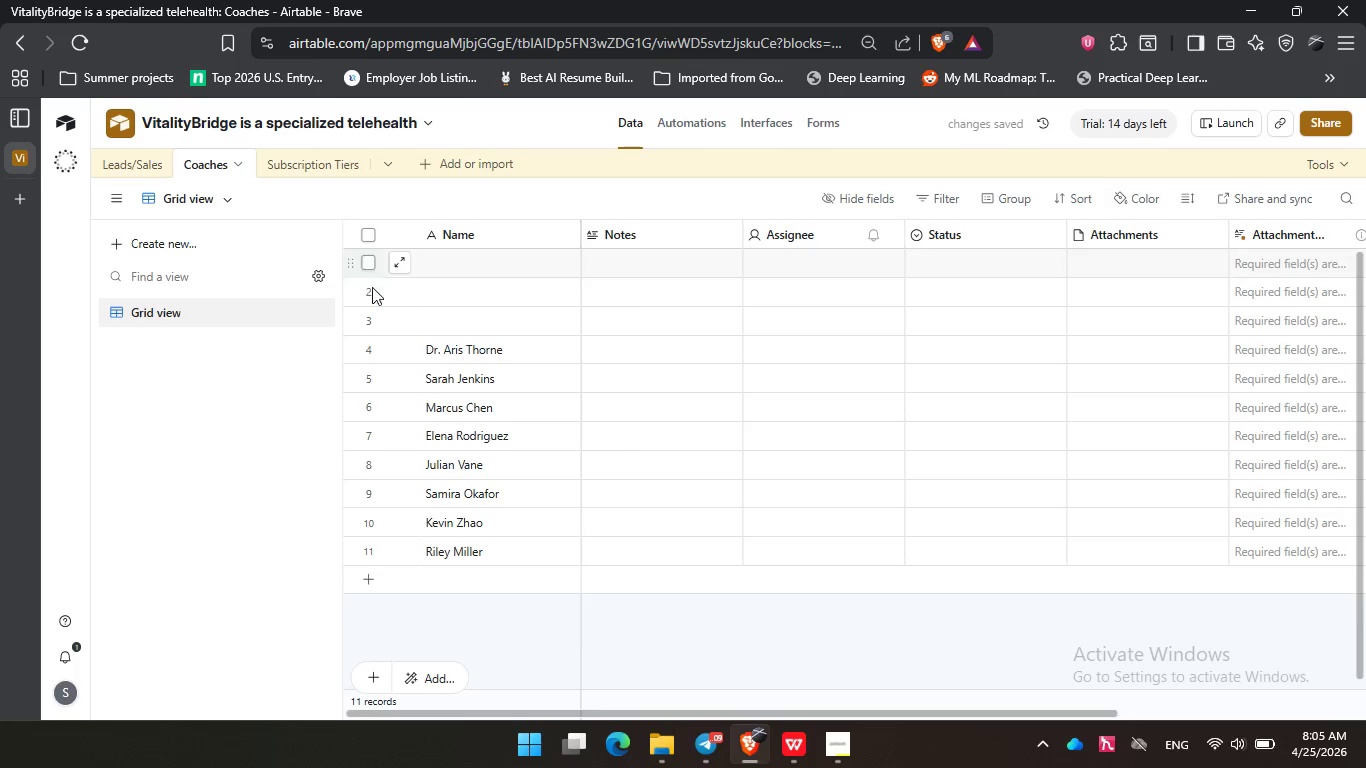 
wait(8.05)
 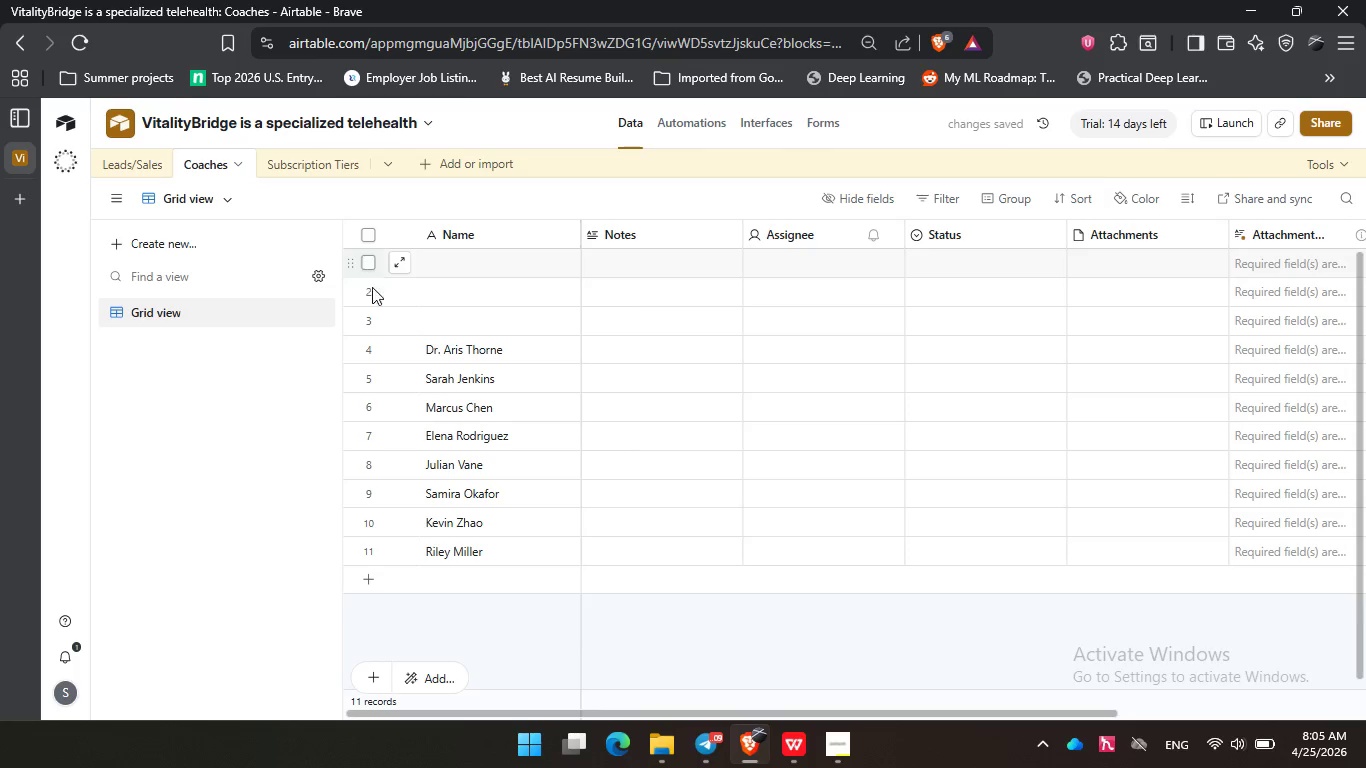 
right_click([532, 235])
 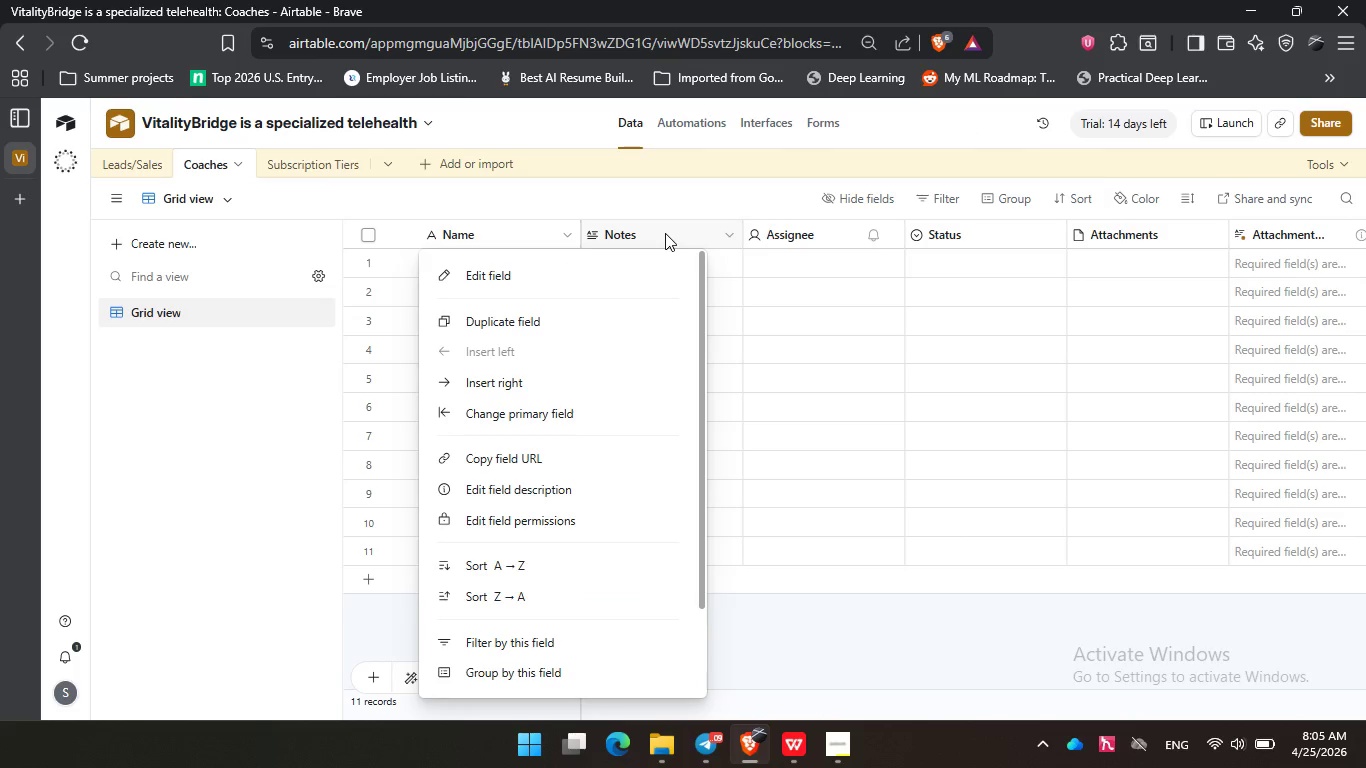 
left_click([665, 233])
 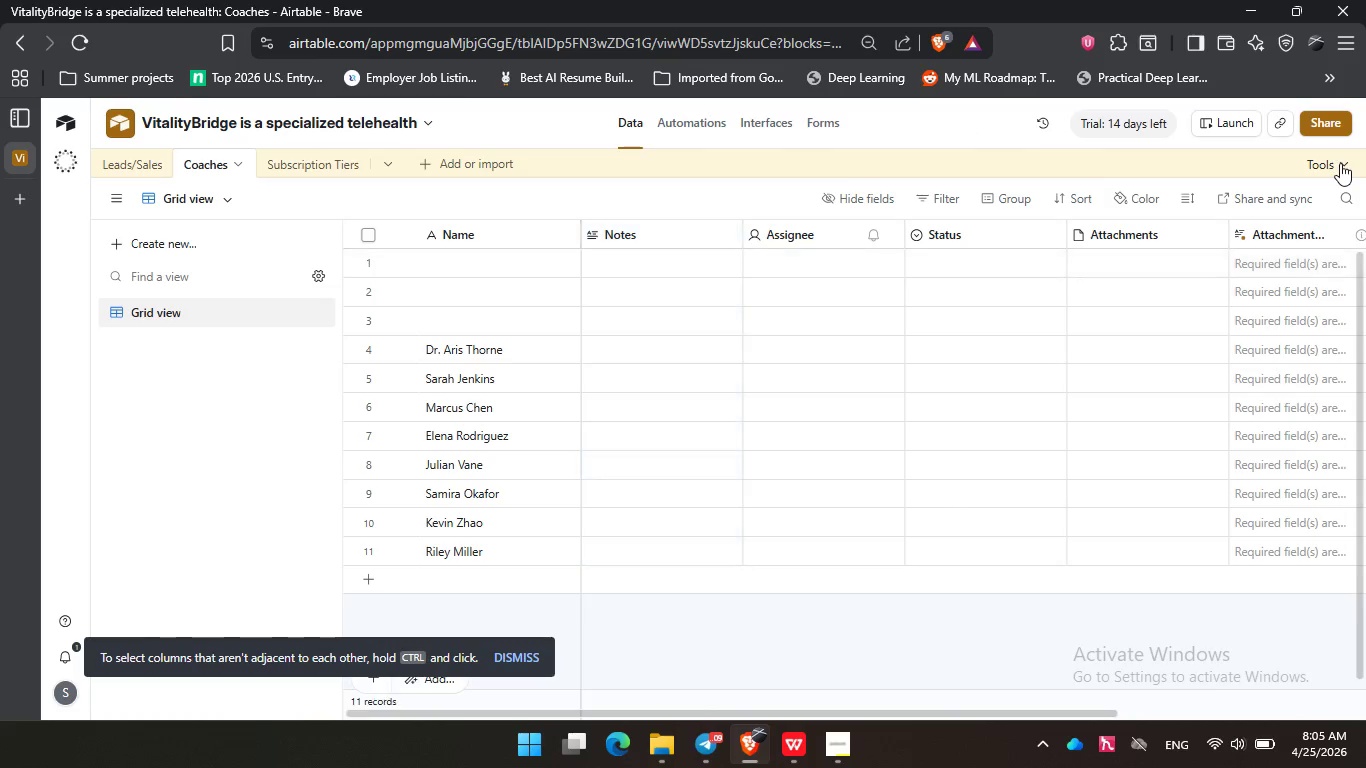 
left_click([1340, 163])
 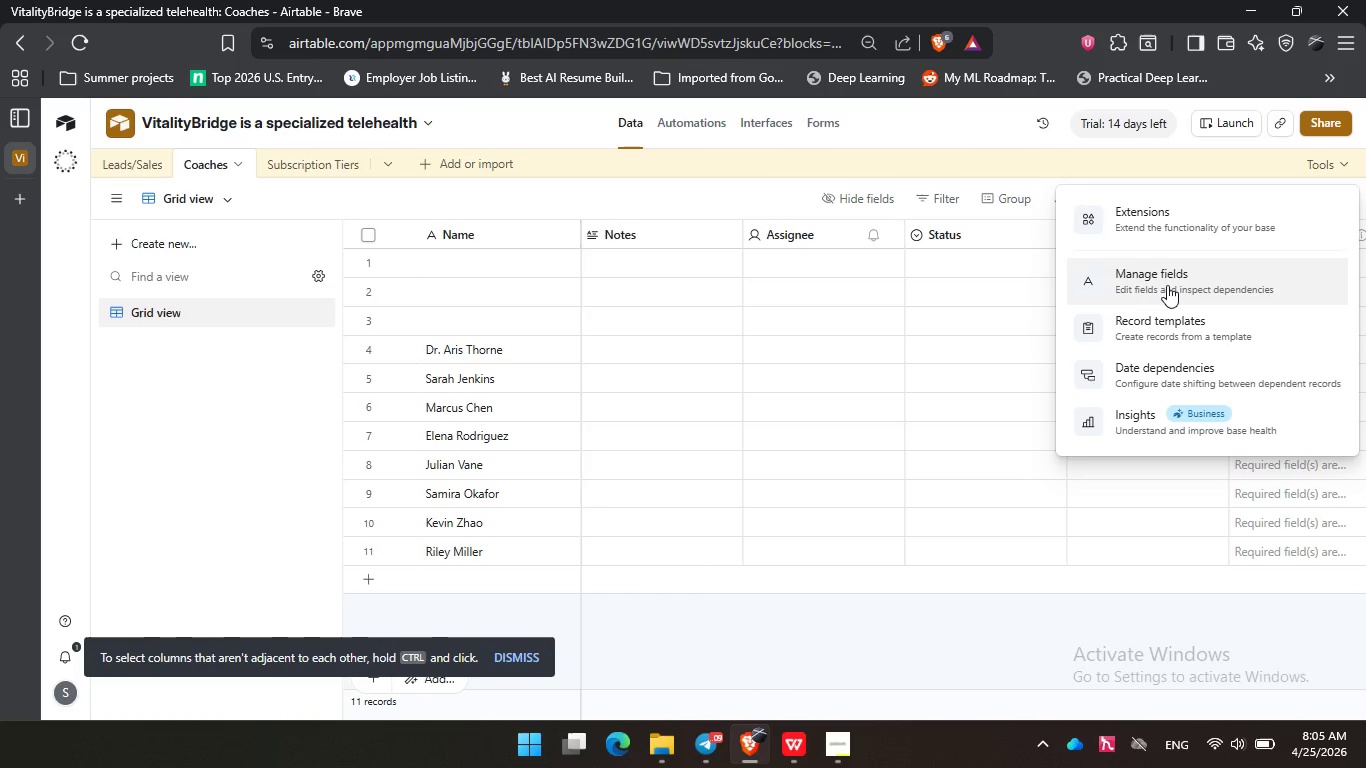 
left_click([1167, 285])
 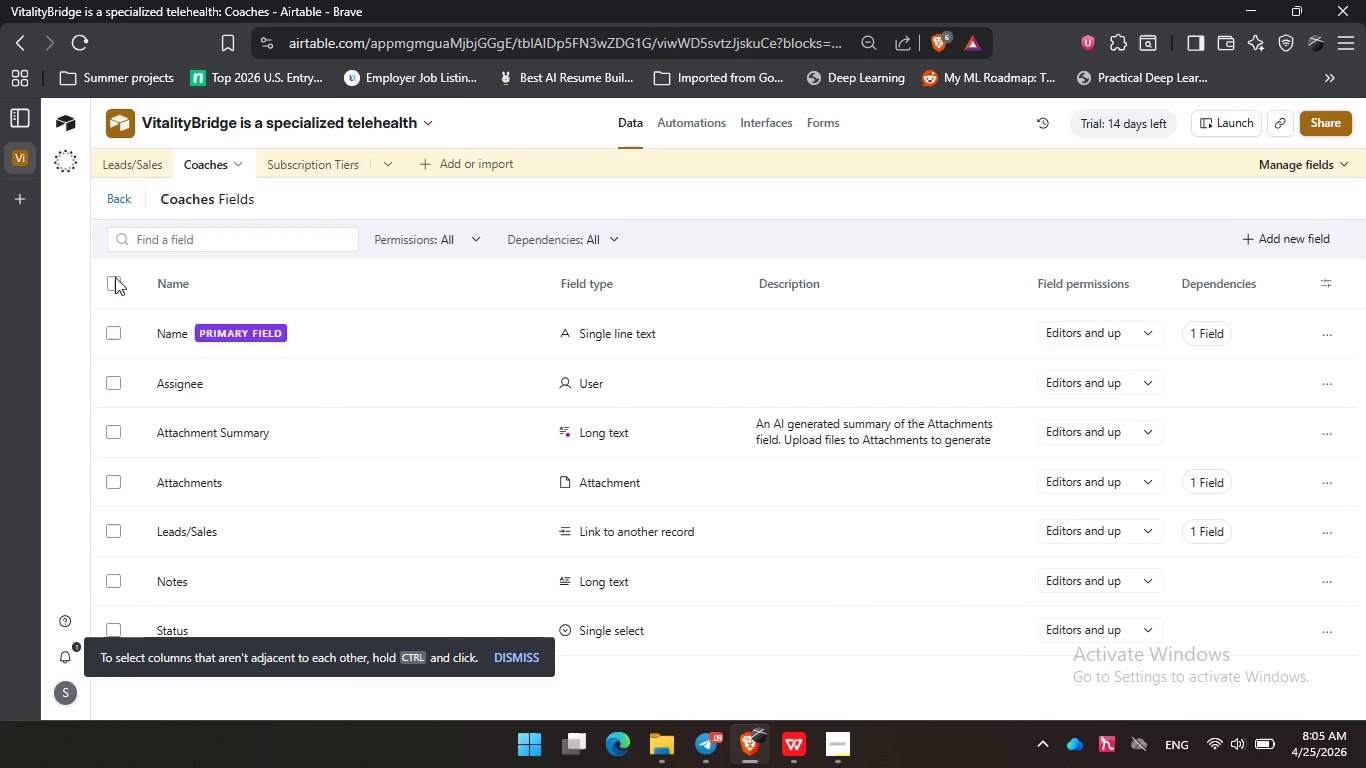 
left_click([114, 283])
 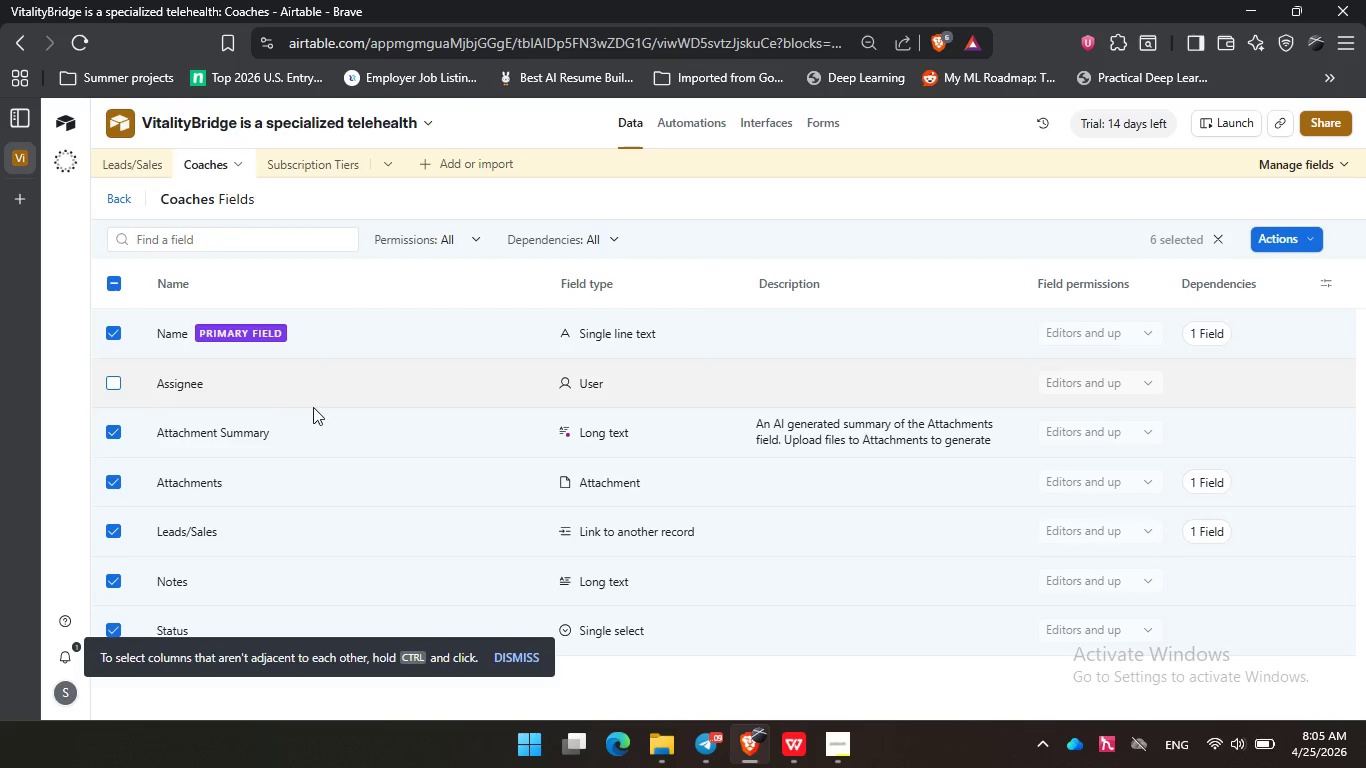 
left_click([111, 378])
 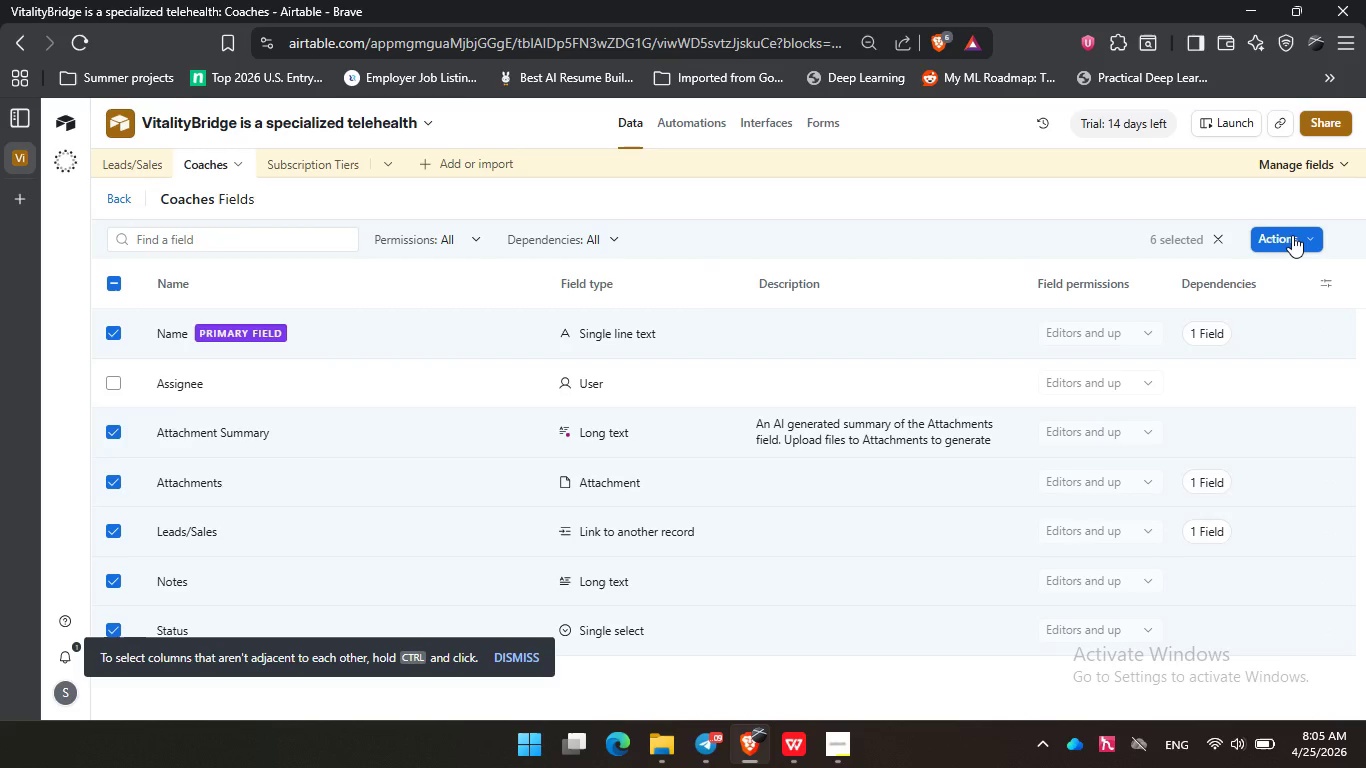 
left_click([1292, 235])
 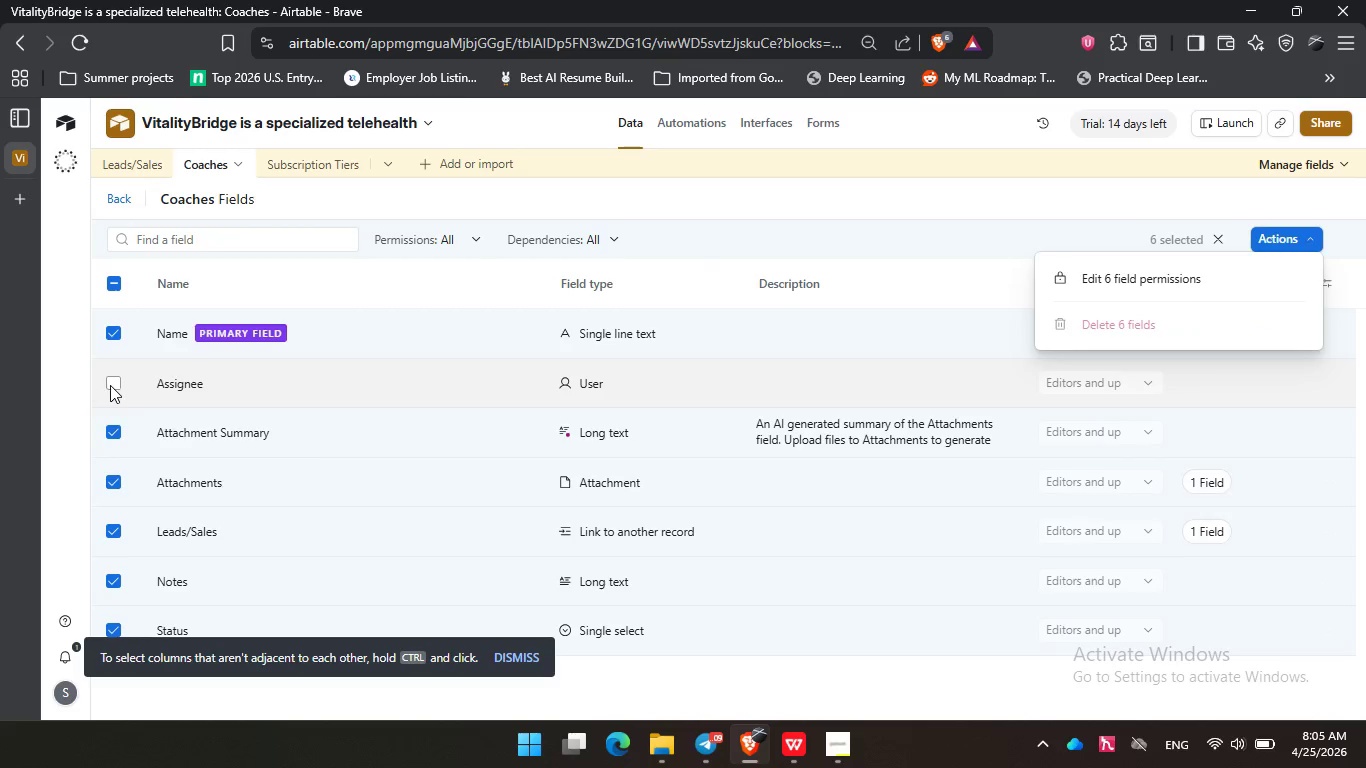 
double_click([113, 341])
 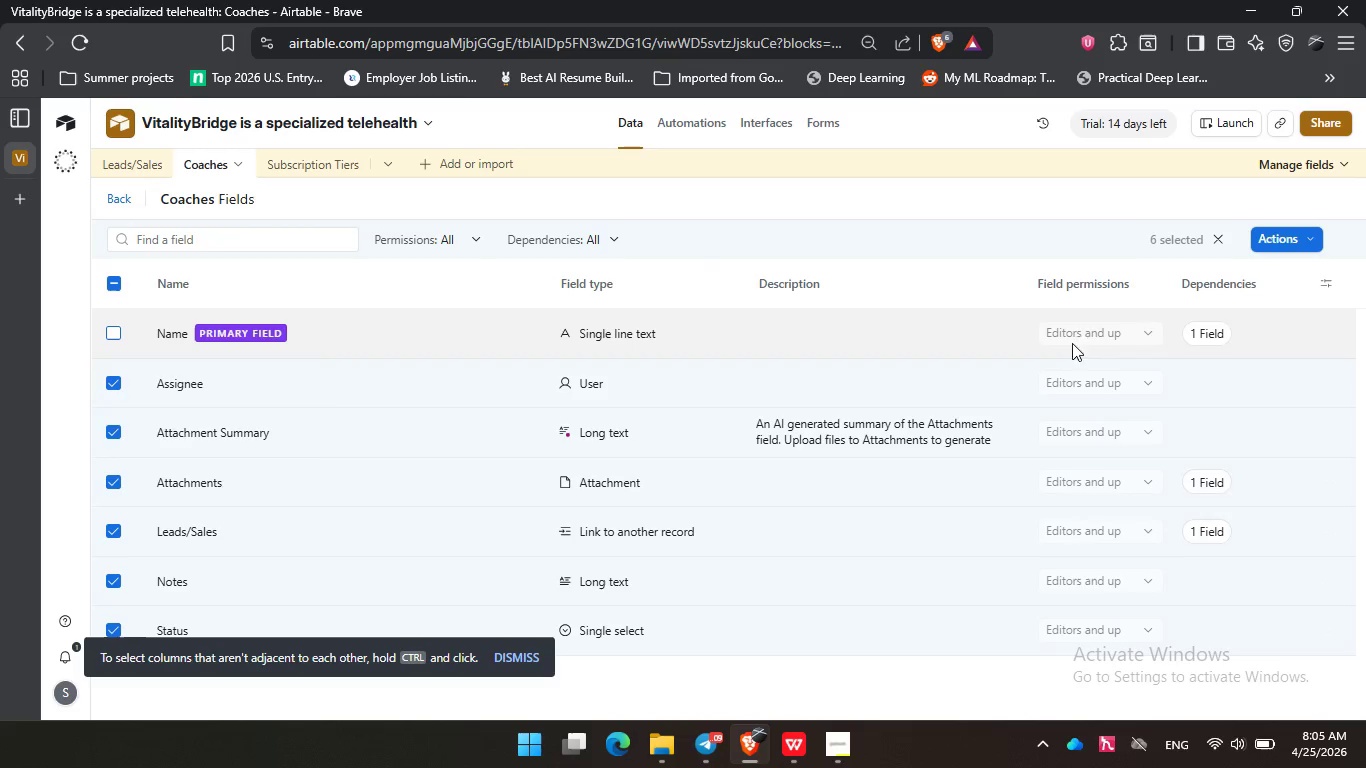 
triple_click([113, 332])
 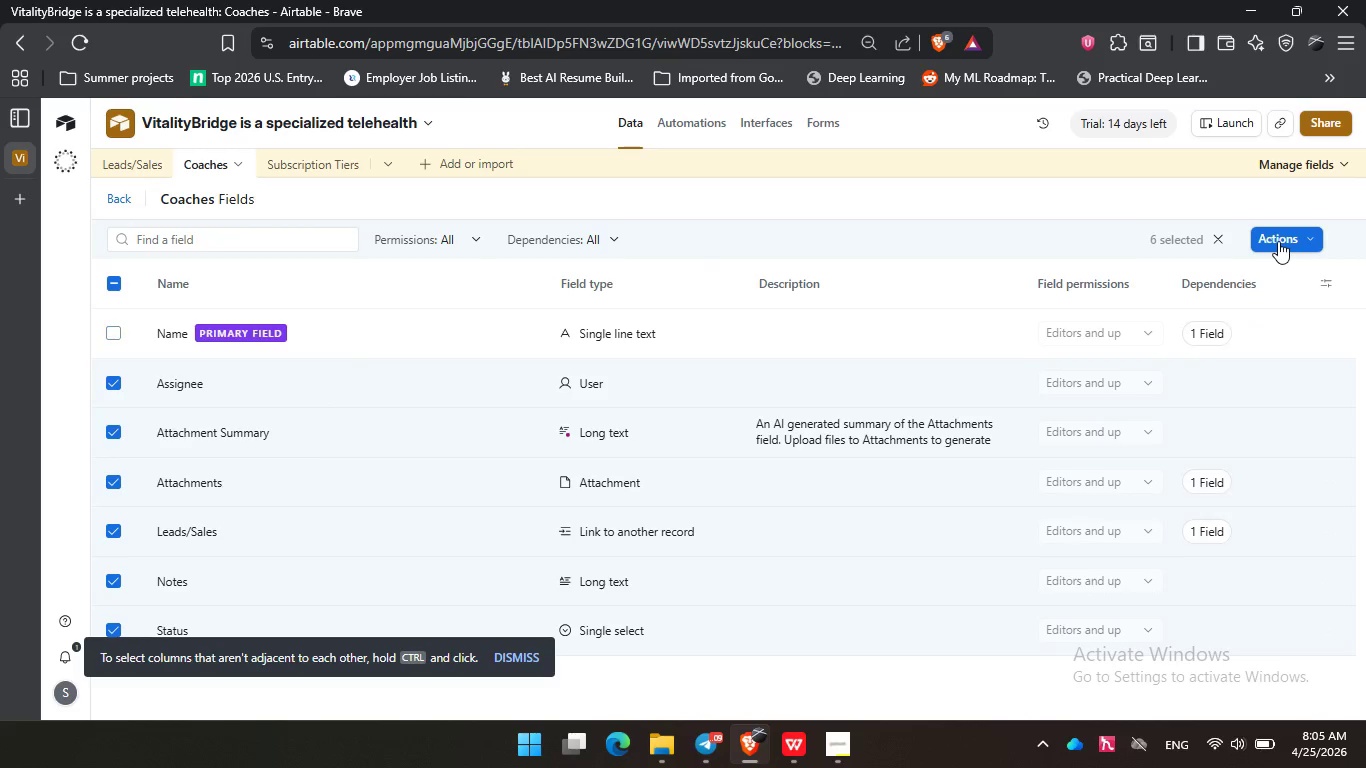 
left_click([1278, 241])
 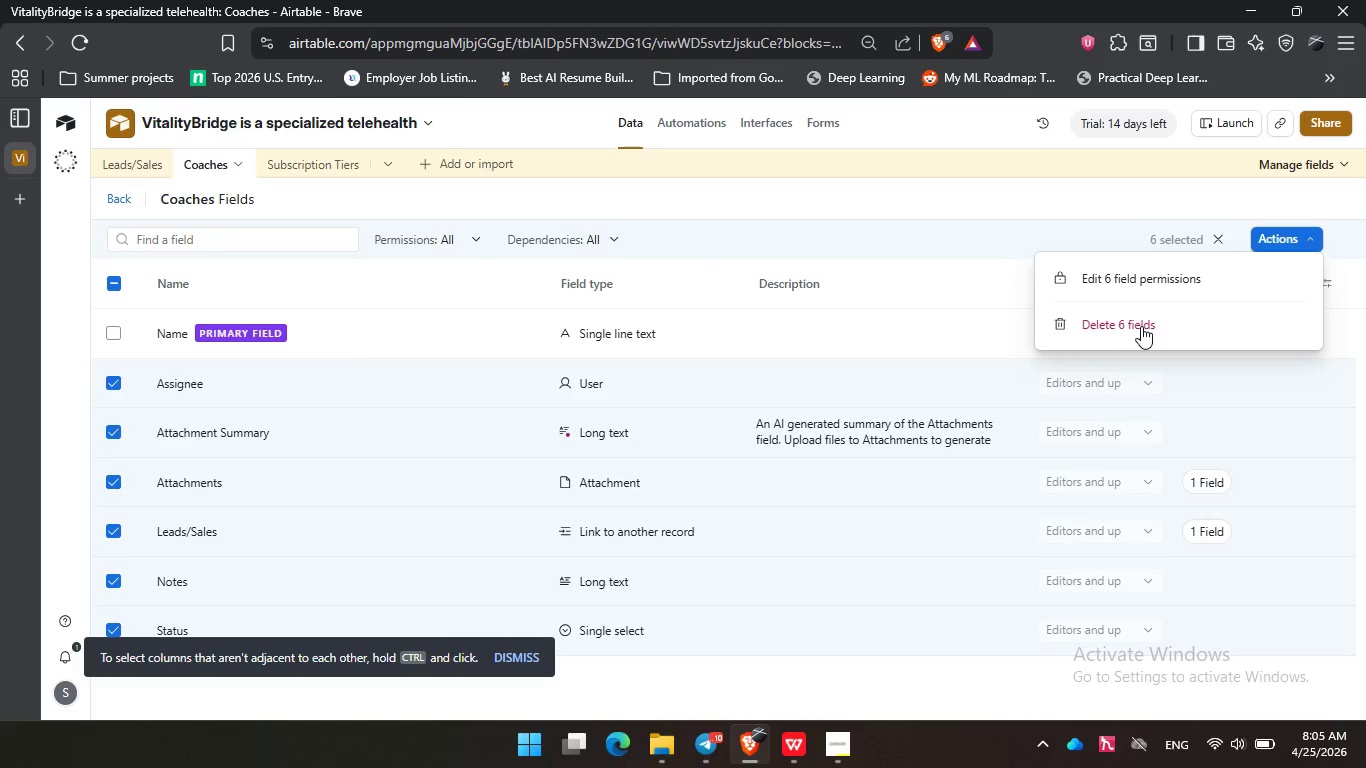 
left_click([1141, 326])
 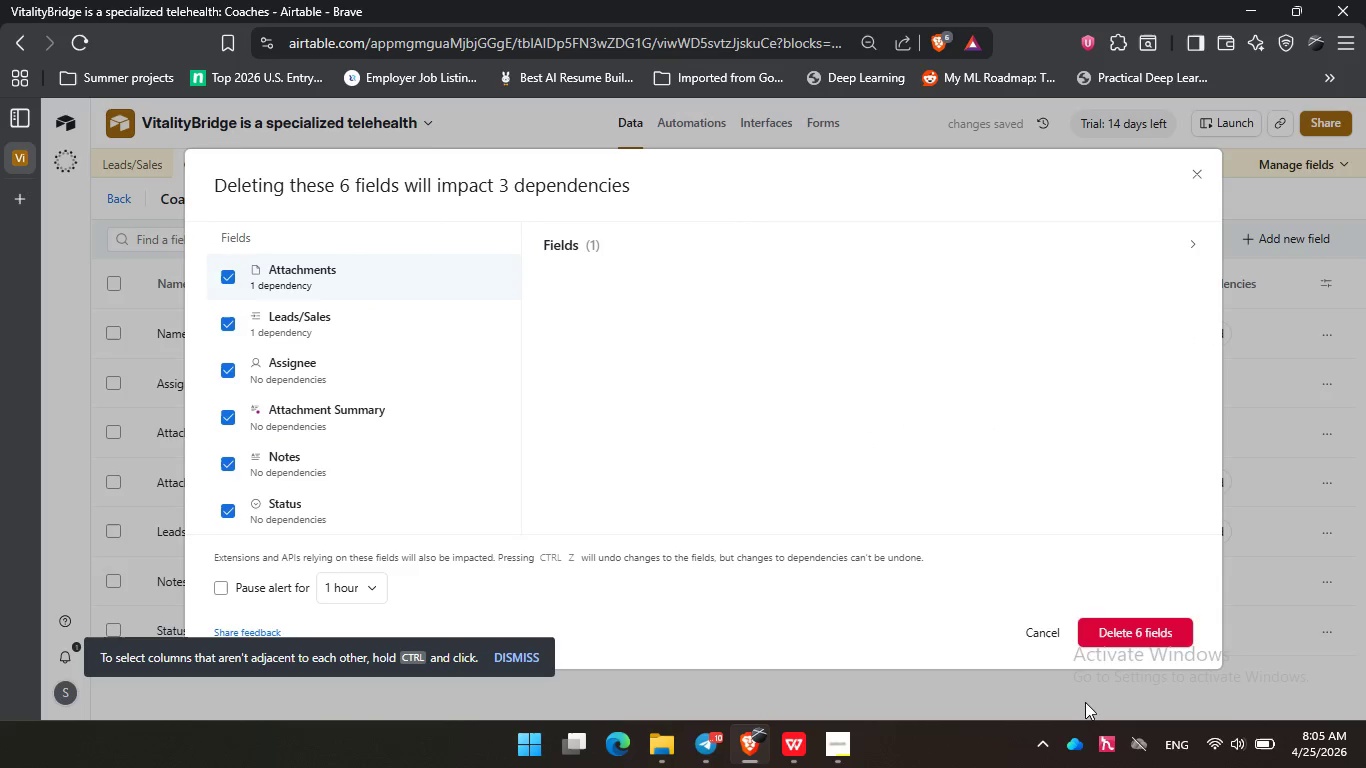 
left_click([1128, 619])
 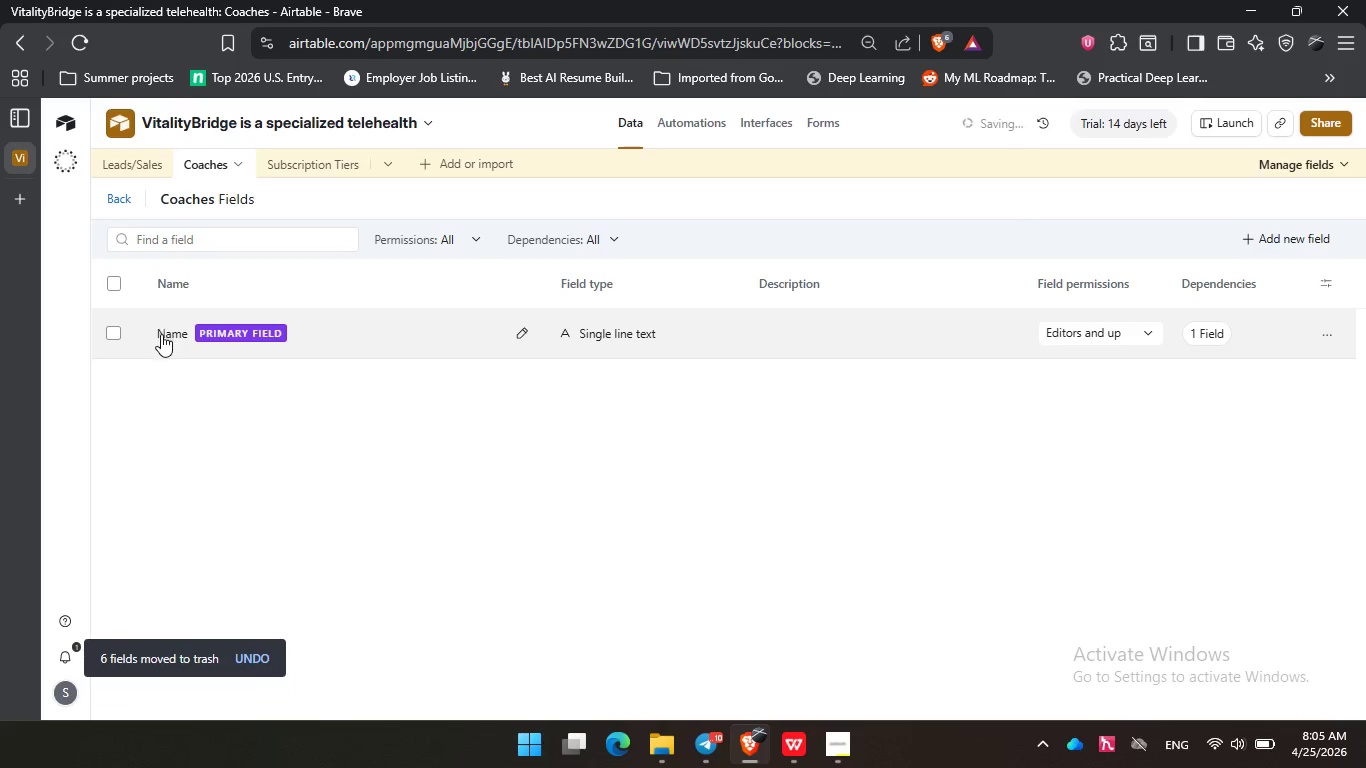 
left_click([161, 338])
 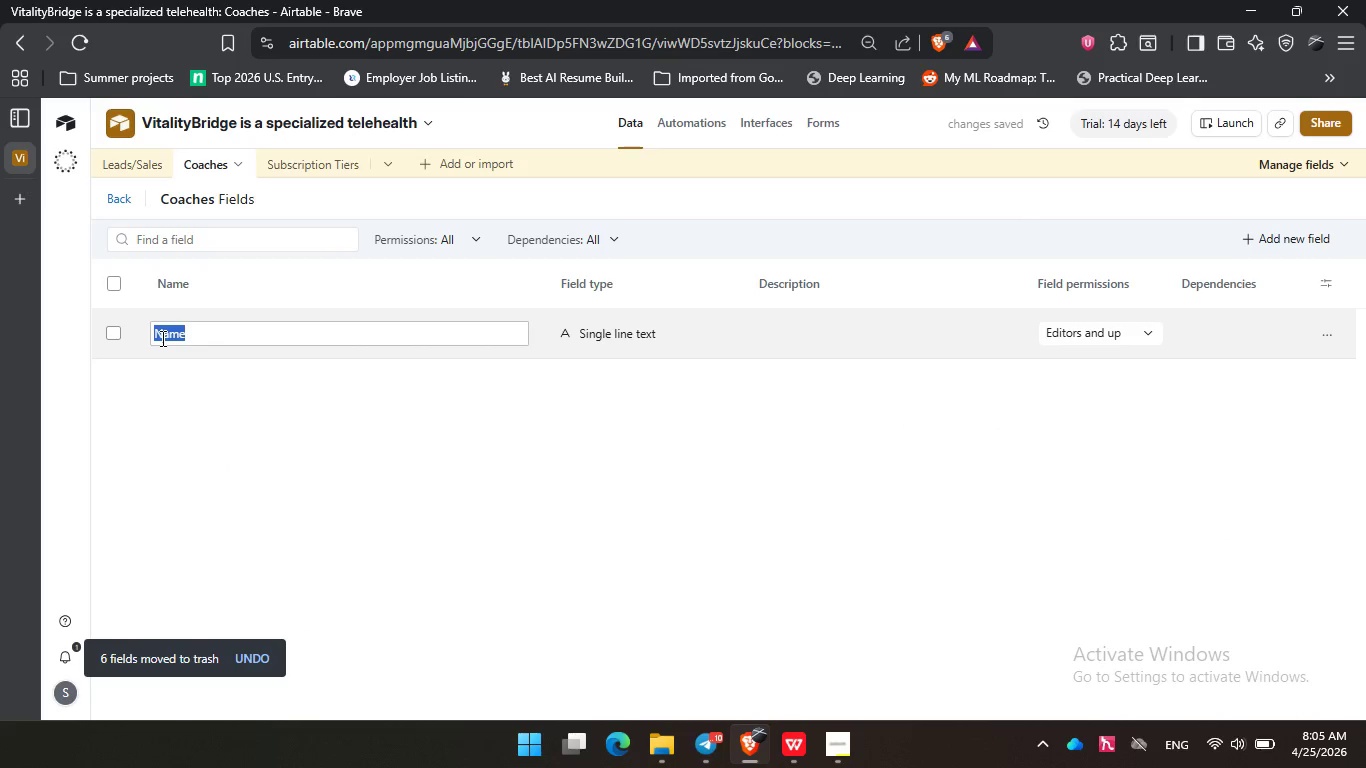 
type(Coach Name)
 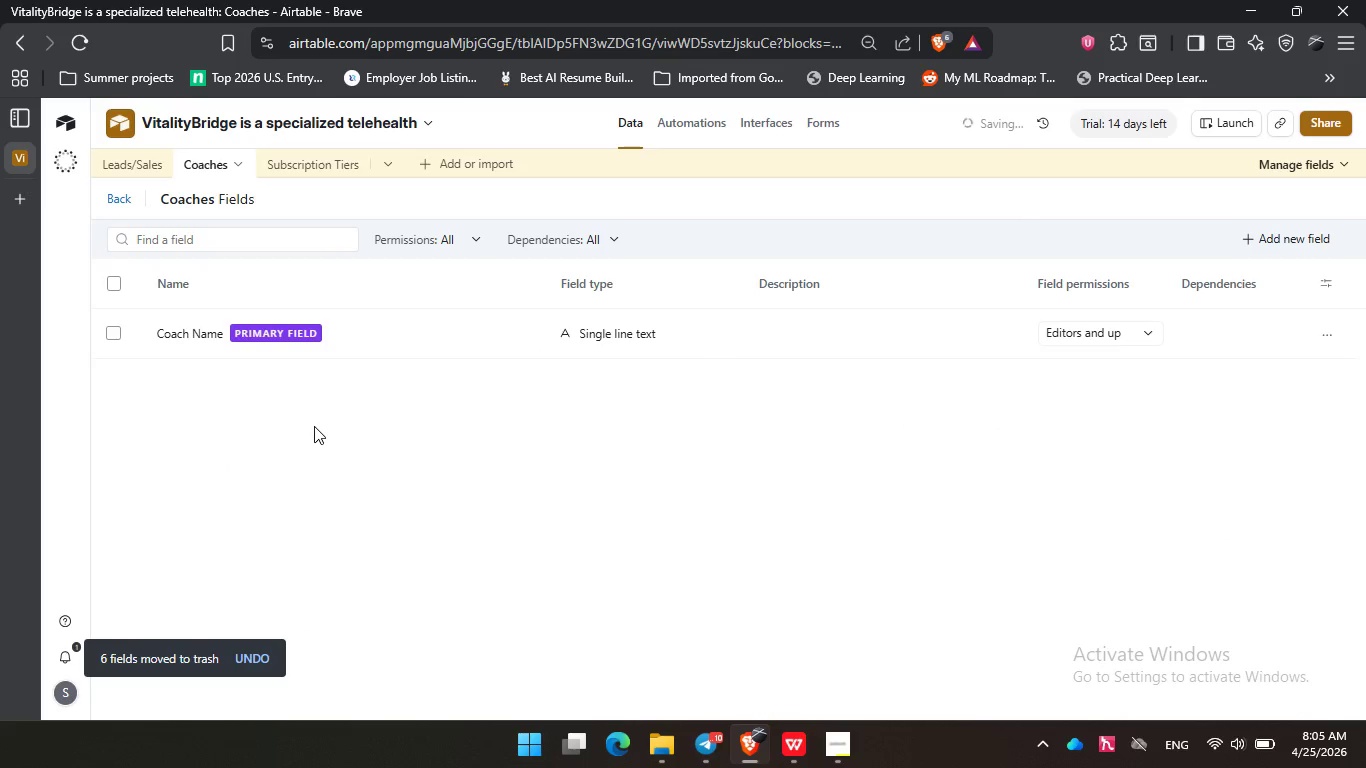 
left_click([314, 426])
 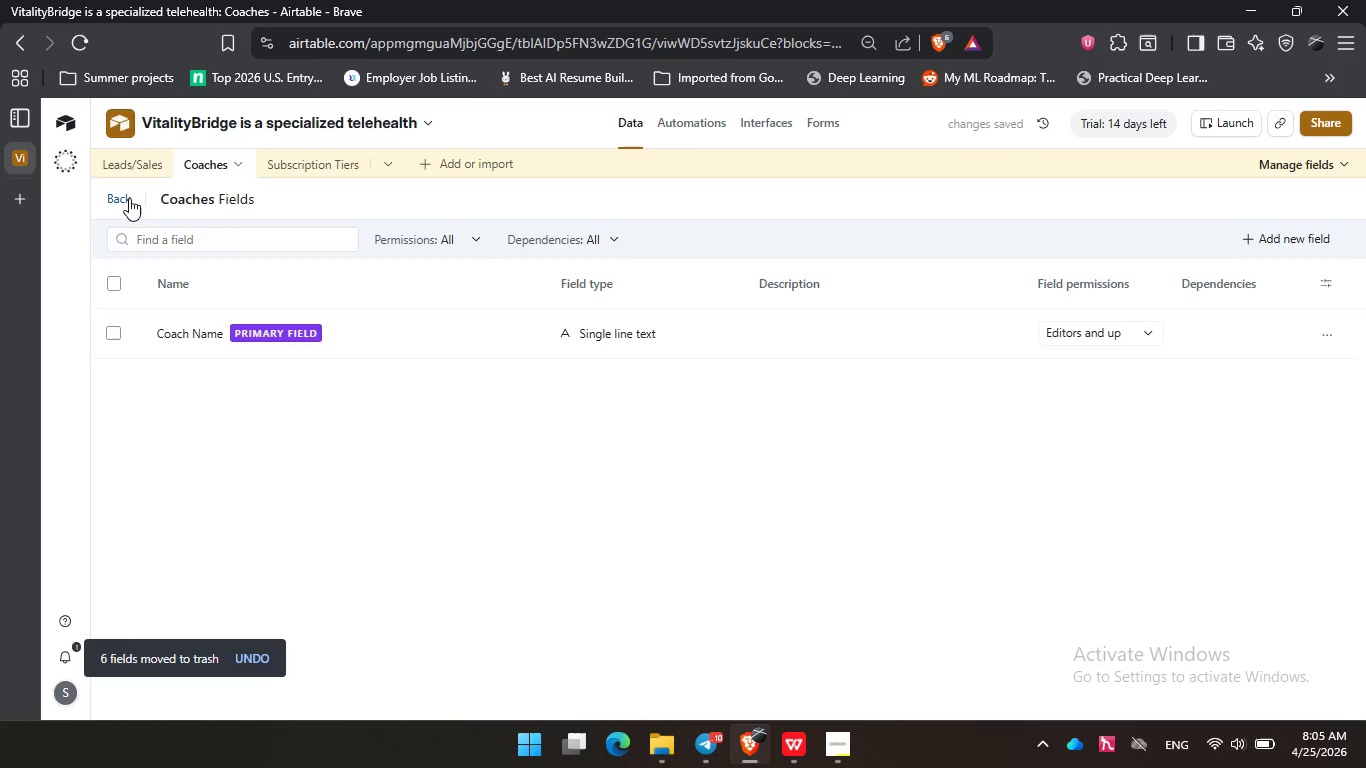 
double_click([129, 198])
 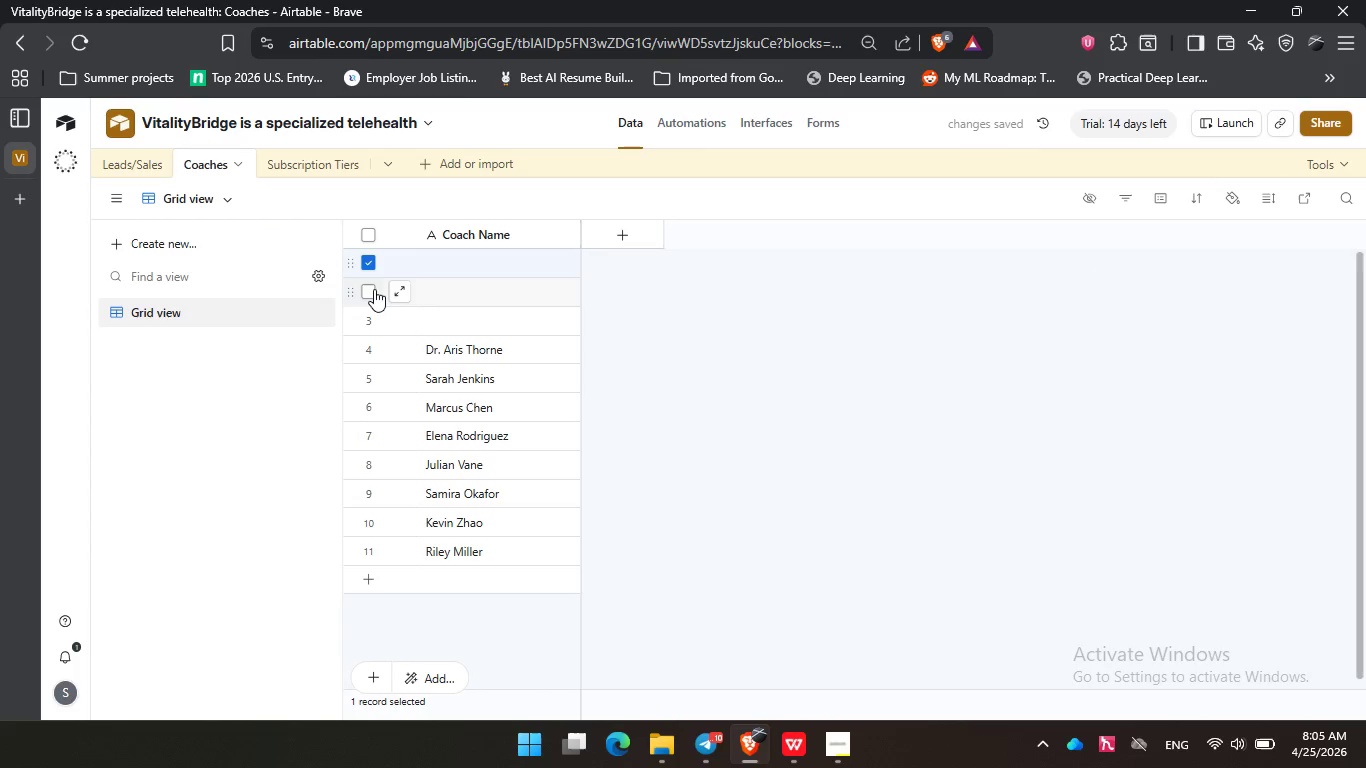 
double_click([374, 292])
 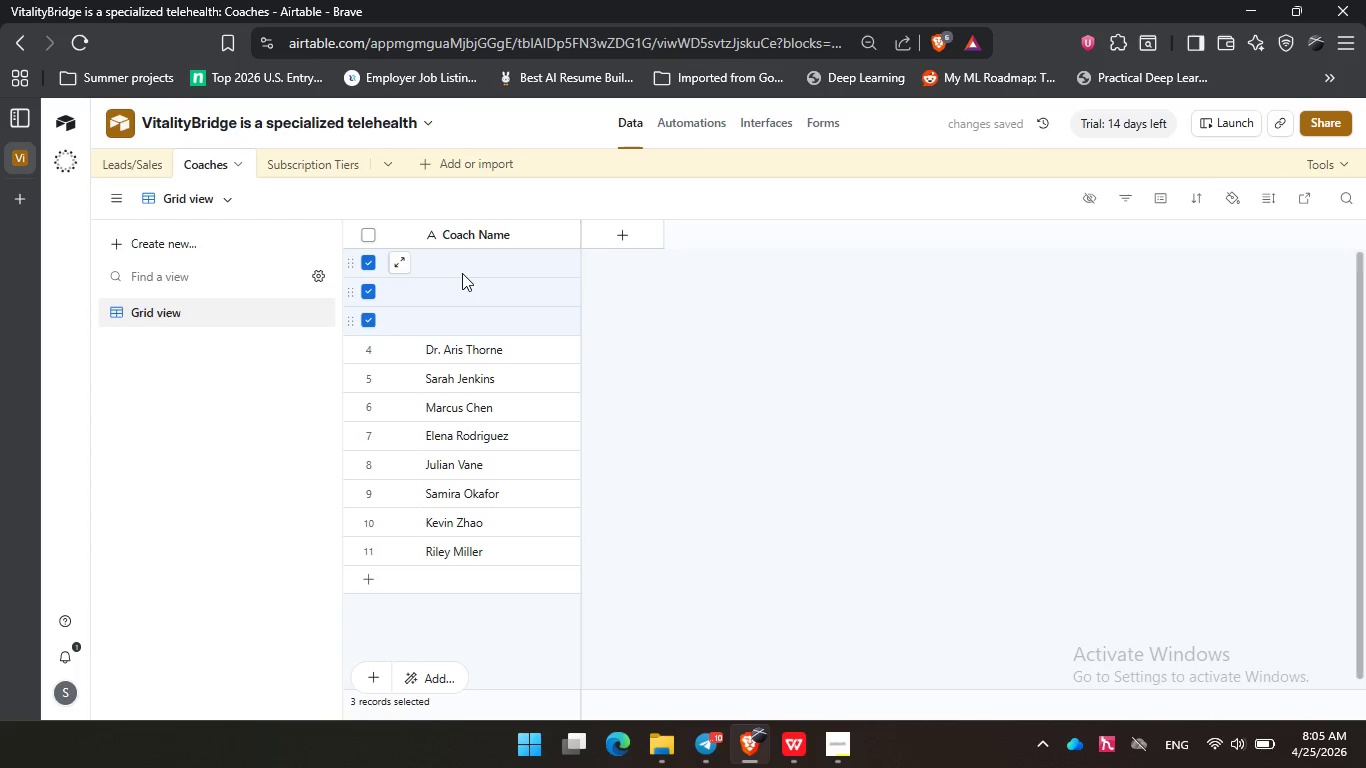 
right_click([462, 273])
 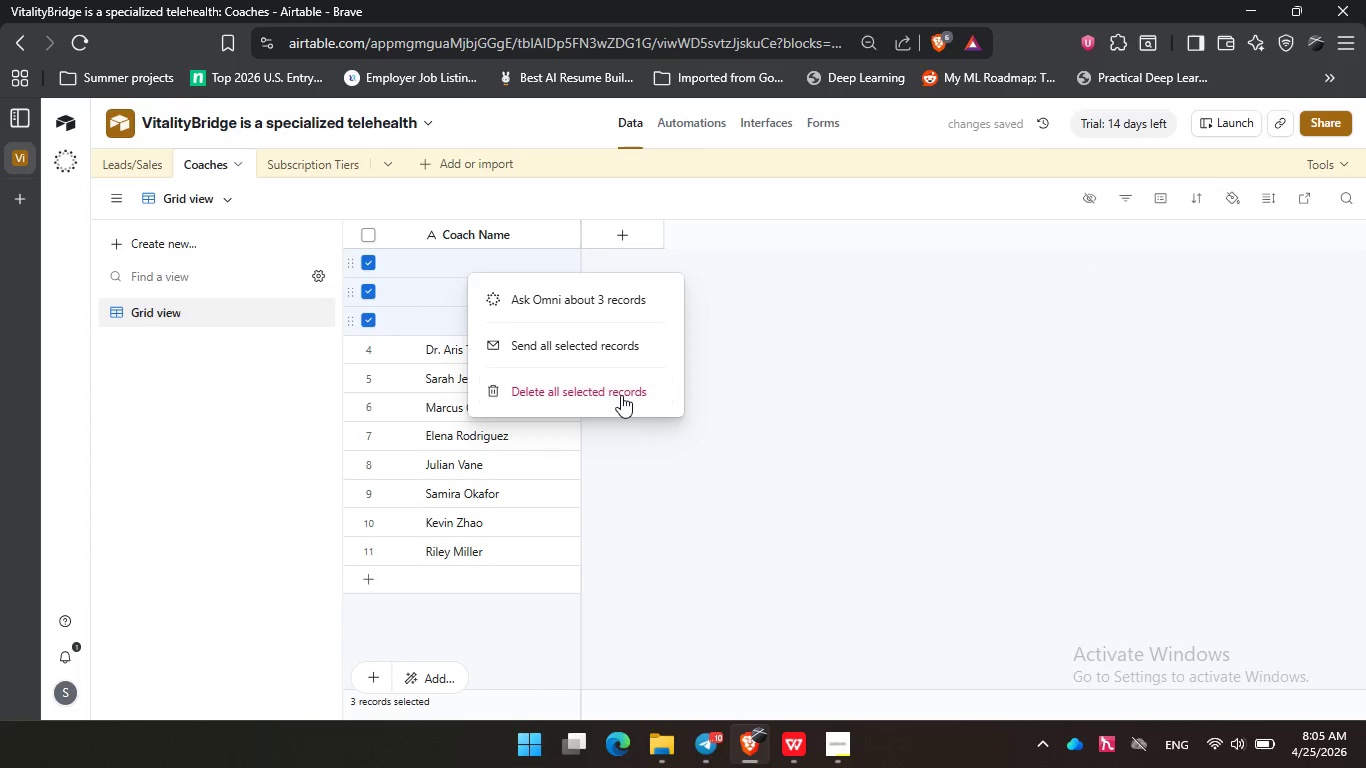 
left_click([621, 395])
 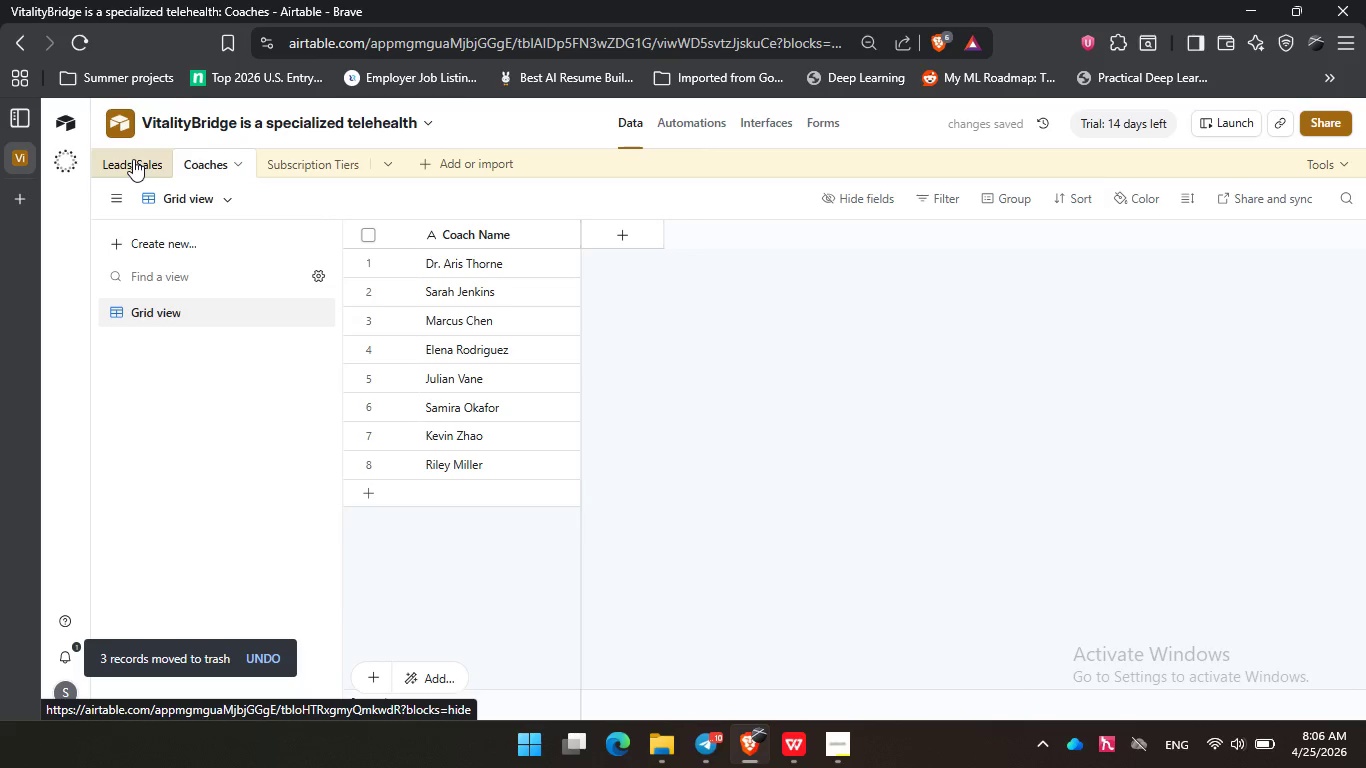 
wait(7.36)
 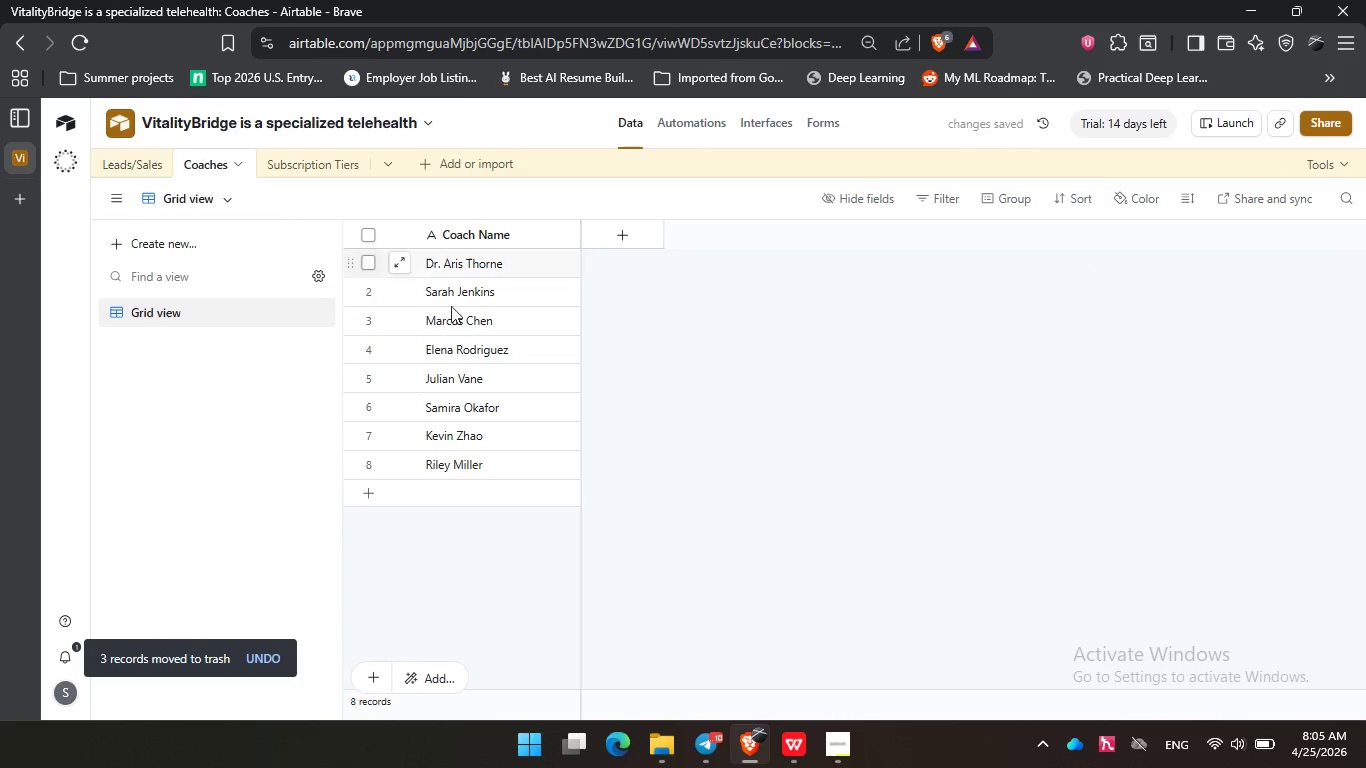 
left_click([126, 156])
 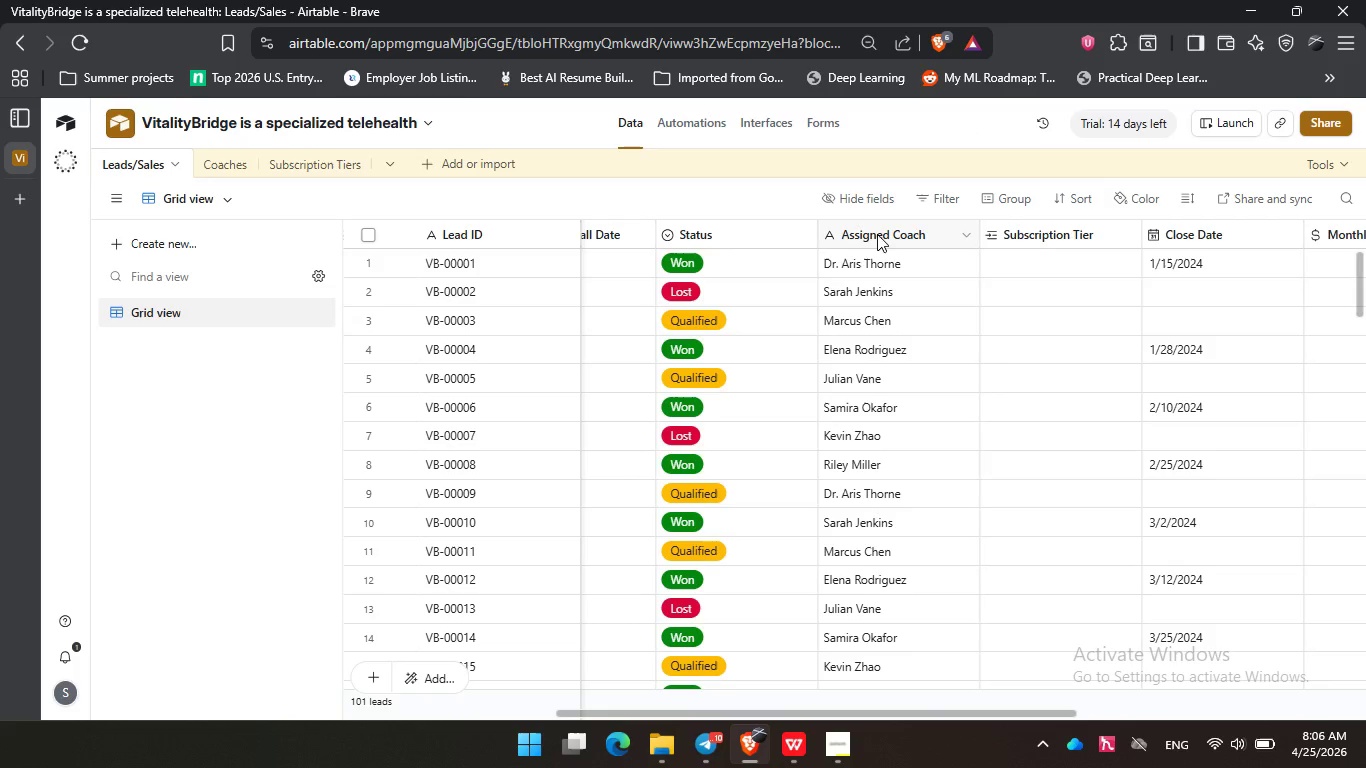 
double_click([877, 234])
 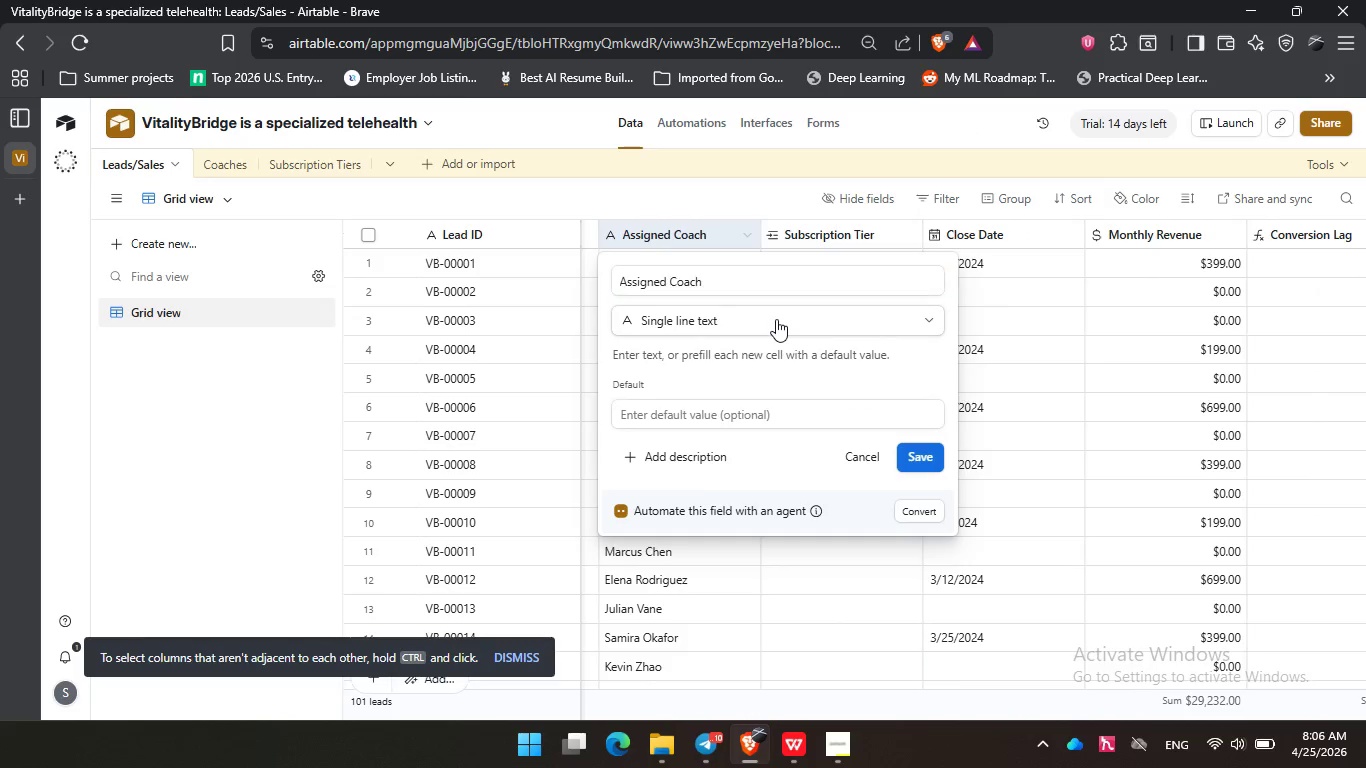 
left_click([776, 319])
 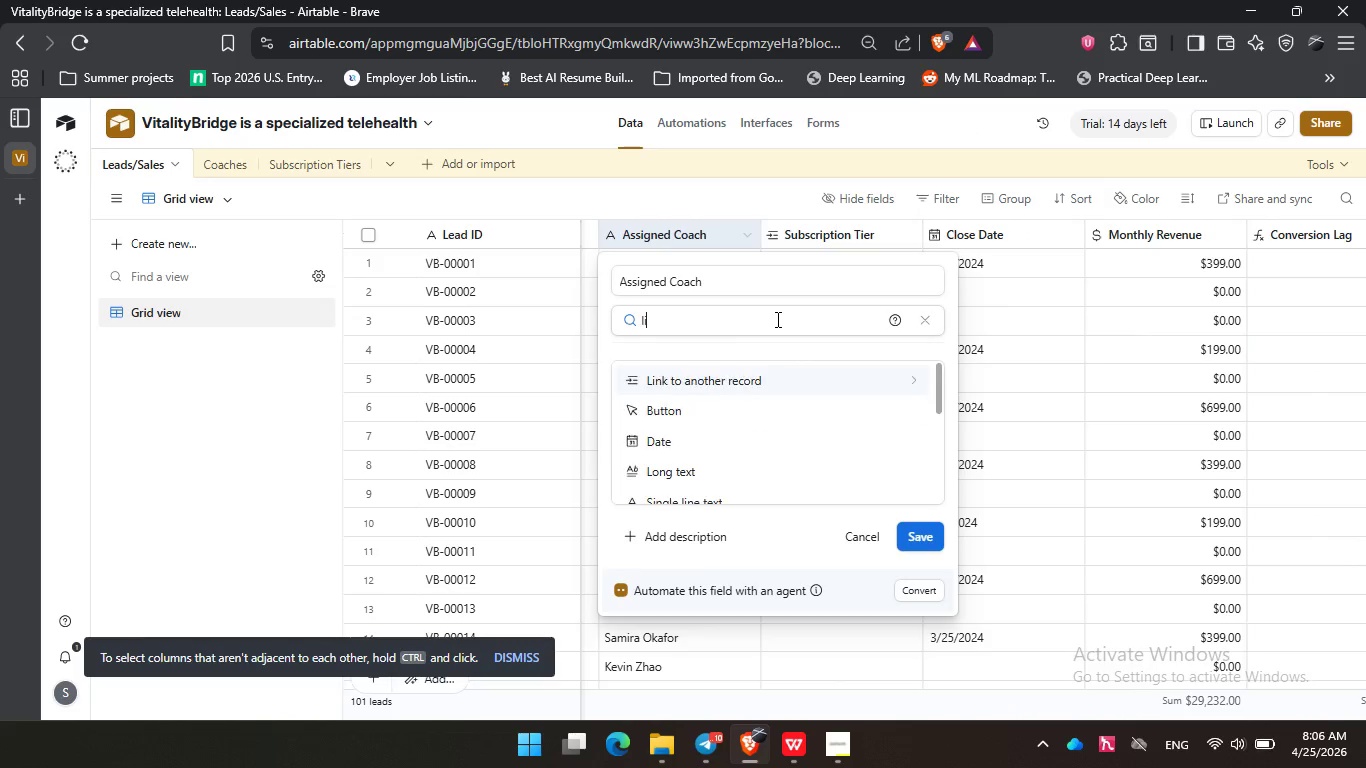 
type(link)
 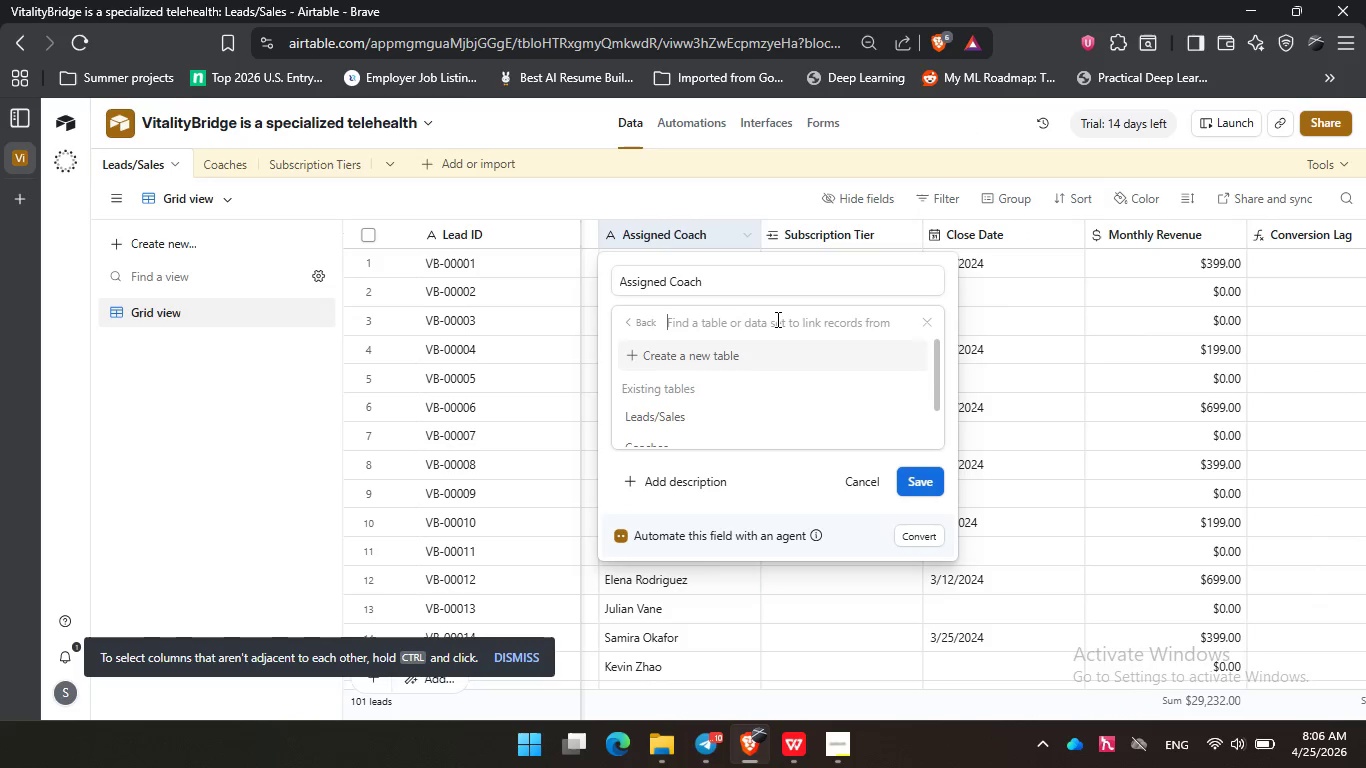 
key(Enter)
 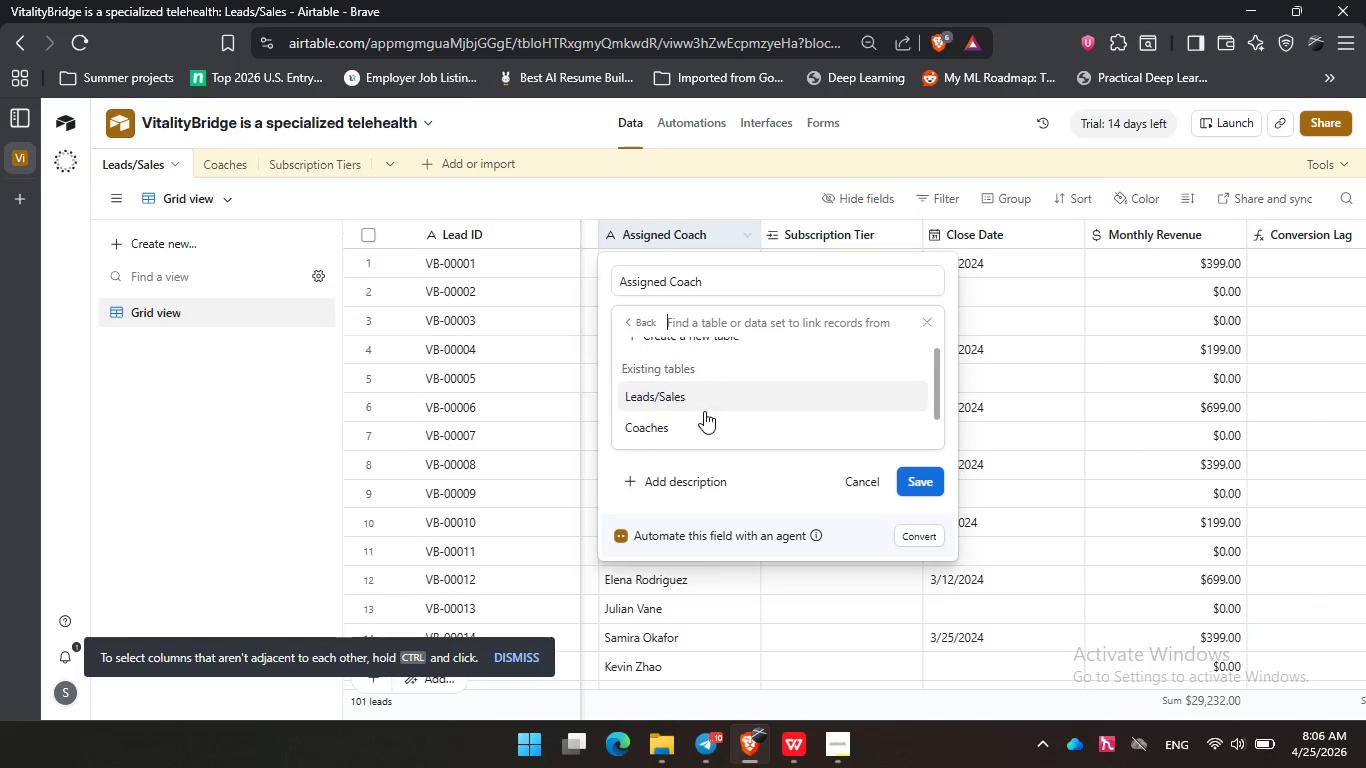 
left_click([699, 393])
 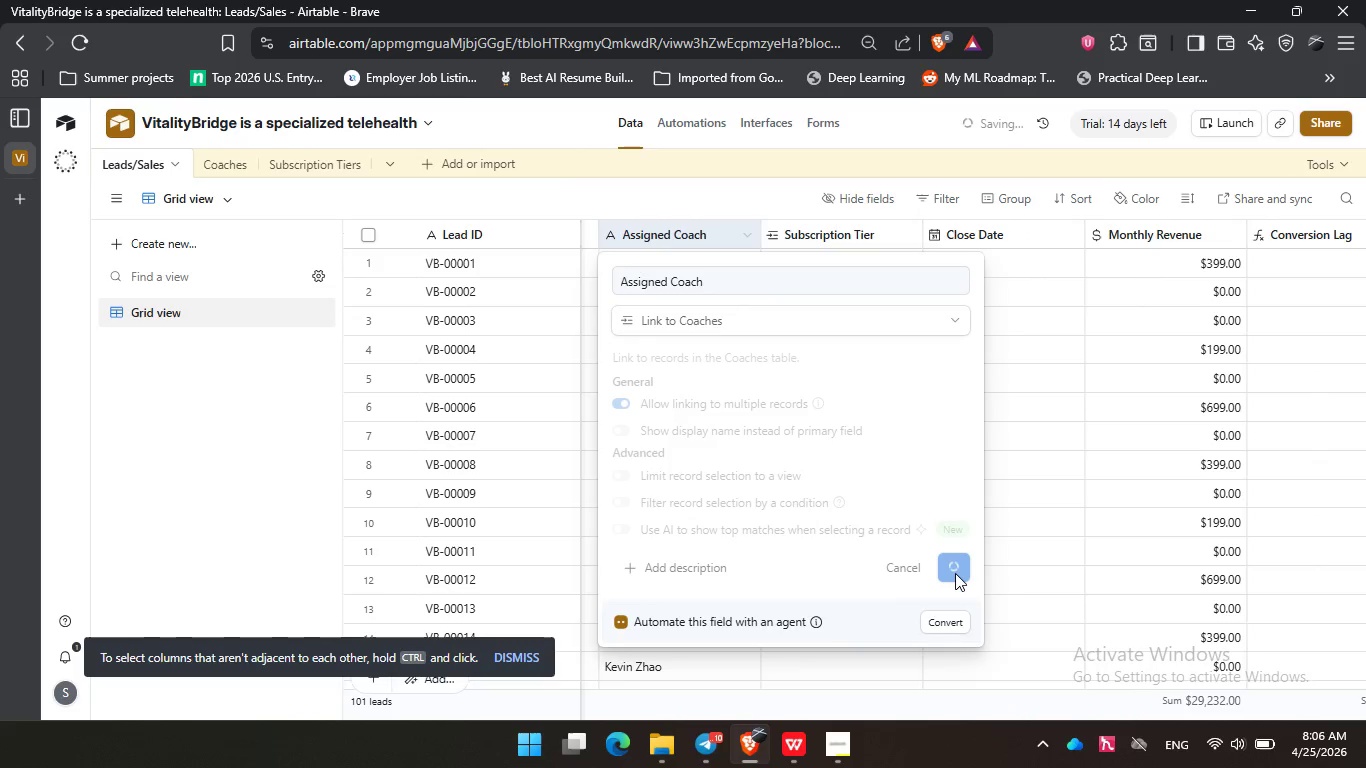 
scroll: coordinate [704, 411], scroll_direction: none, amount: 0.0
 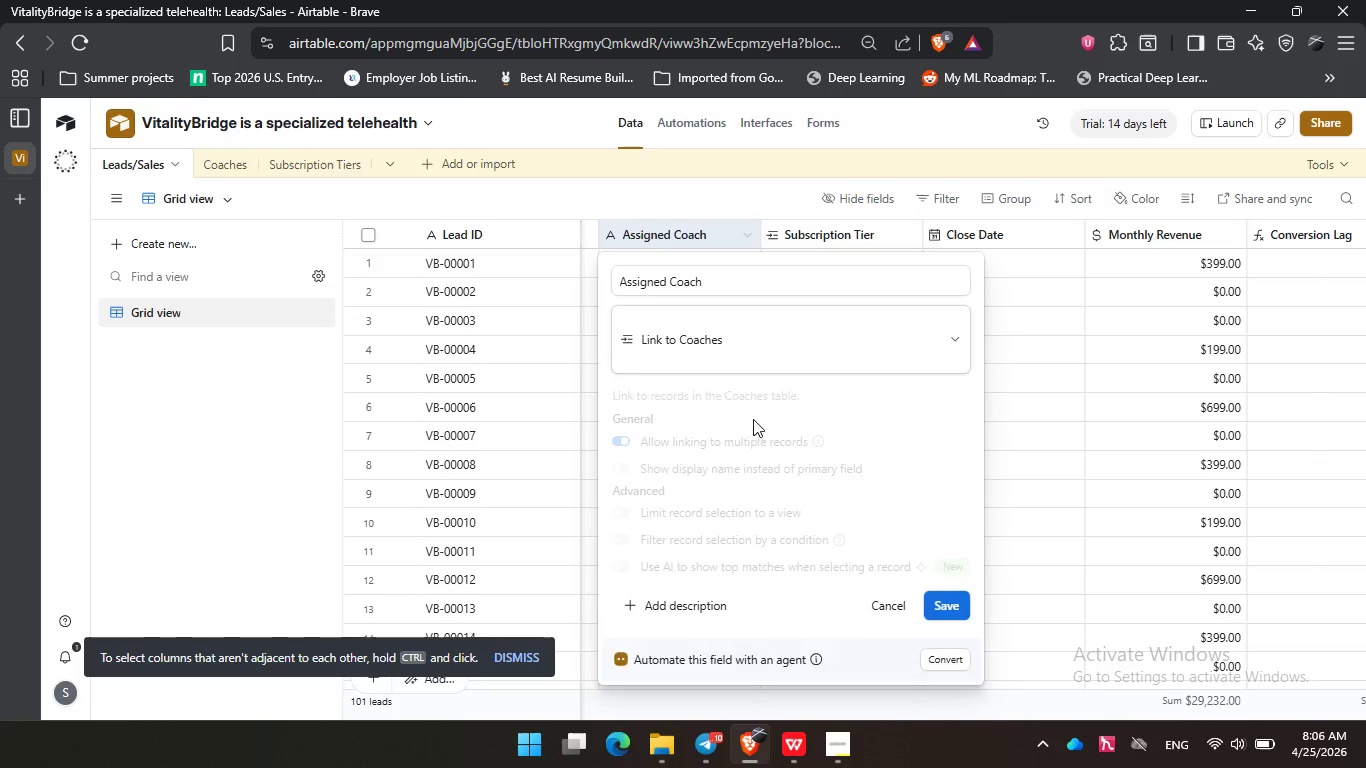 
left_click([955, 573])
 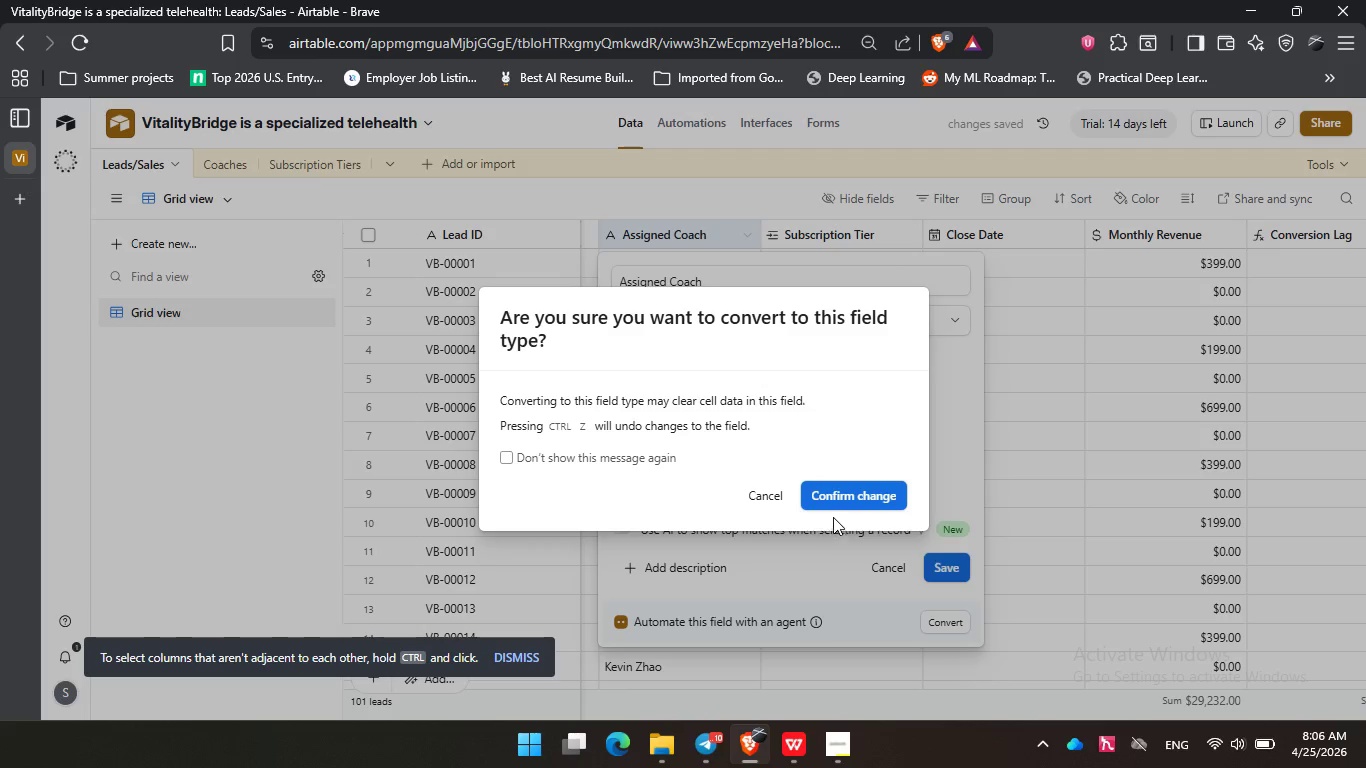 
left_click([841, 494])
 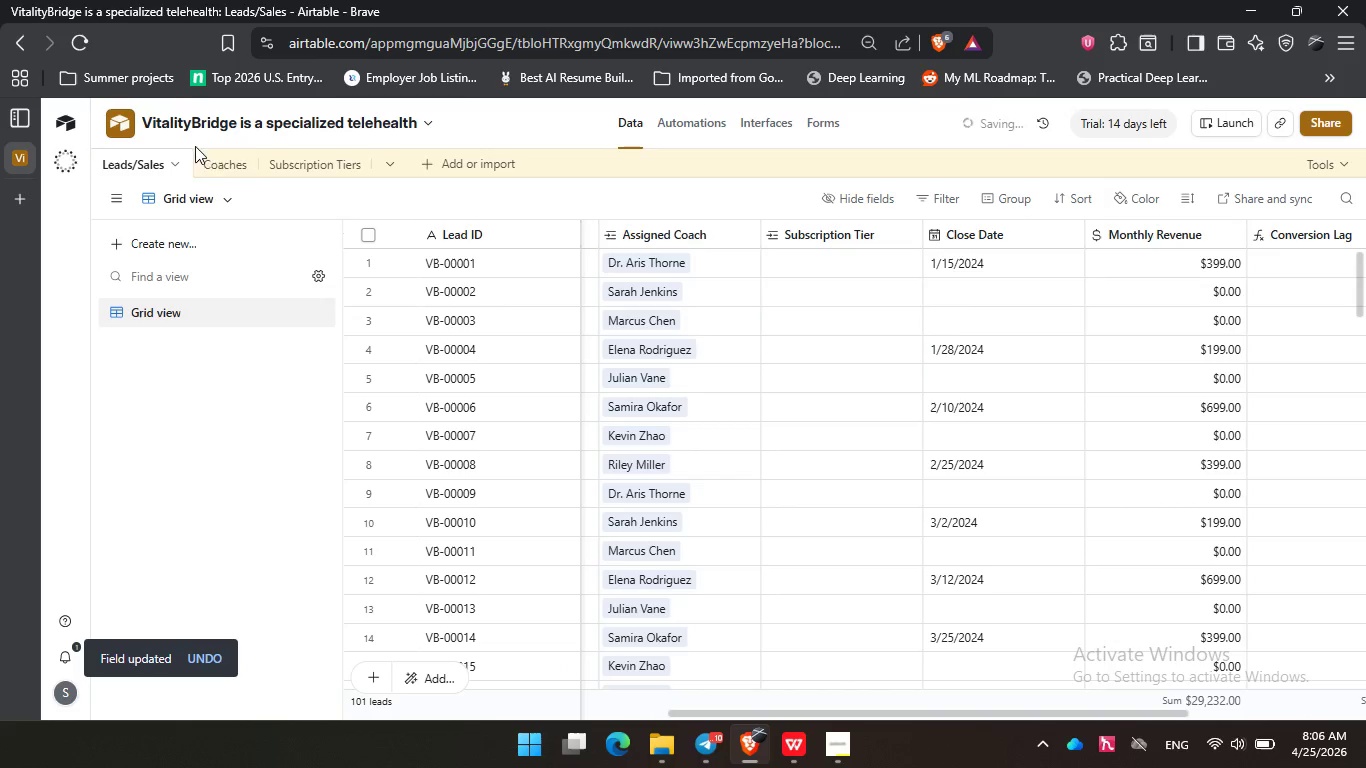 
left_click([225, 165])
 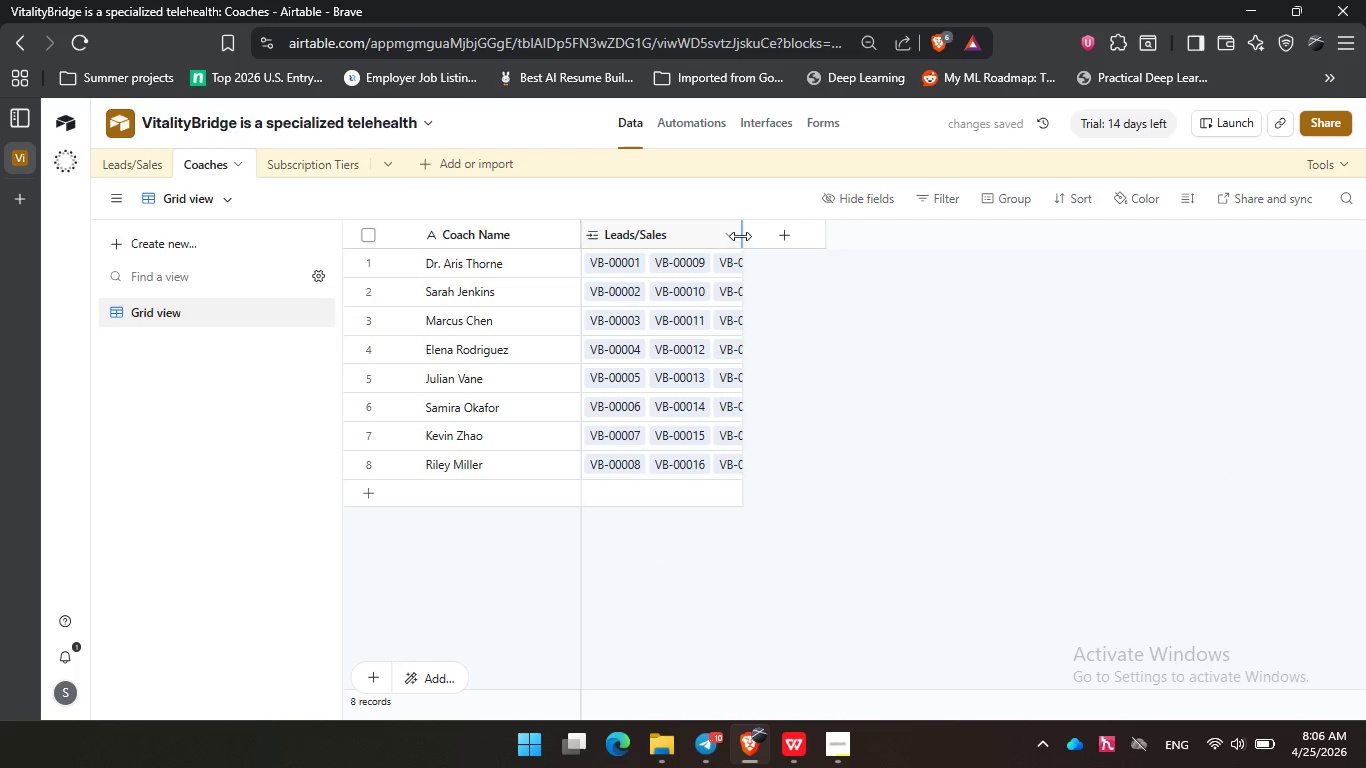 
left_click_drag(start_coordinate=[740, 237], to_coordinate=[1036, 241])
 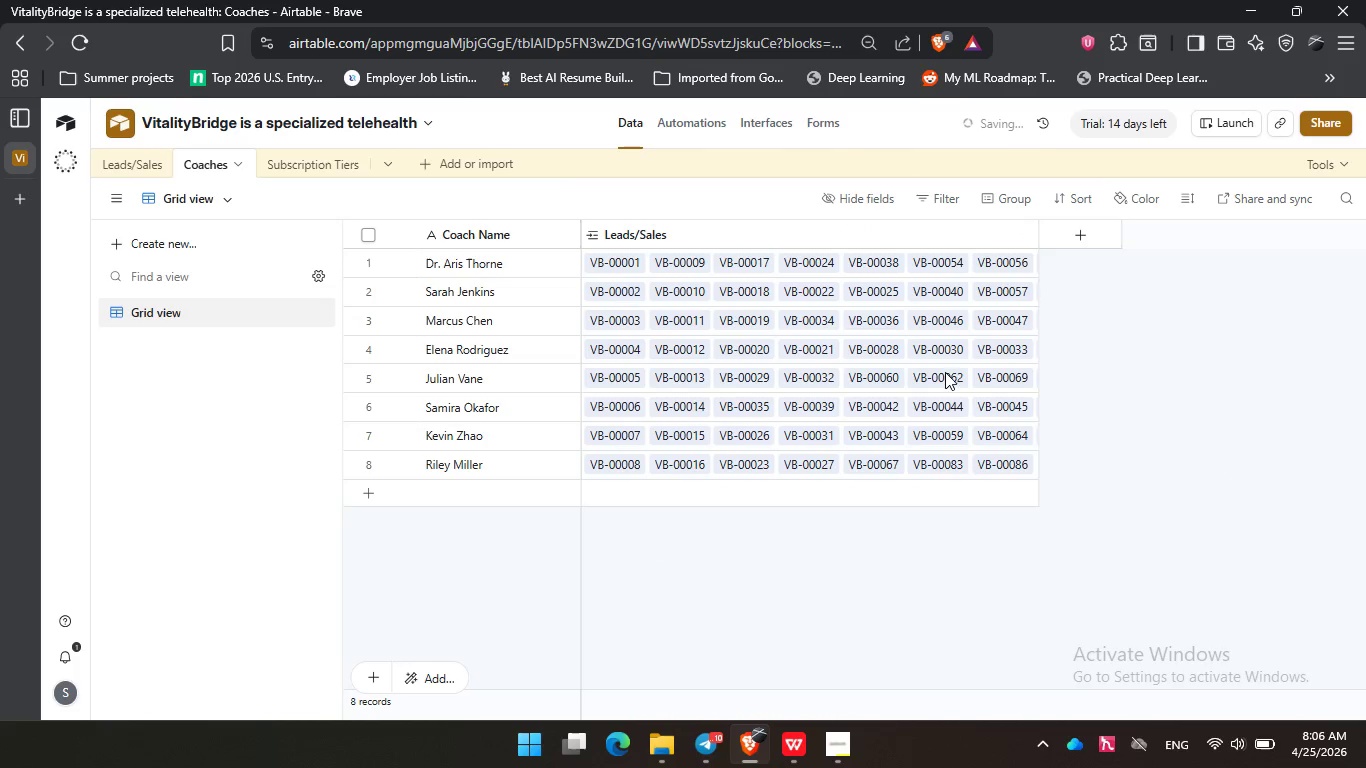 
left_click([1116, 348])
 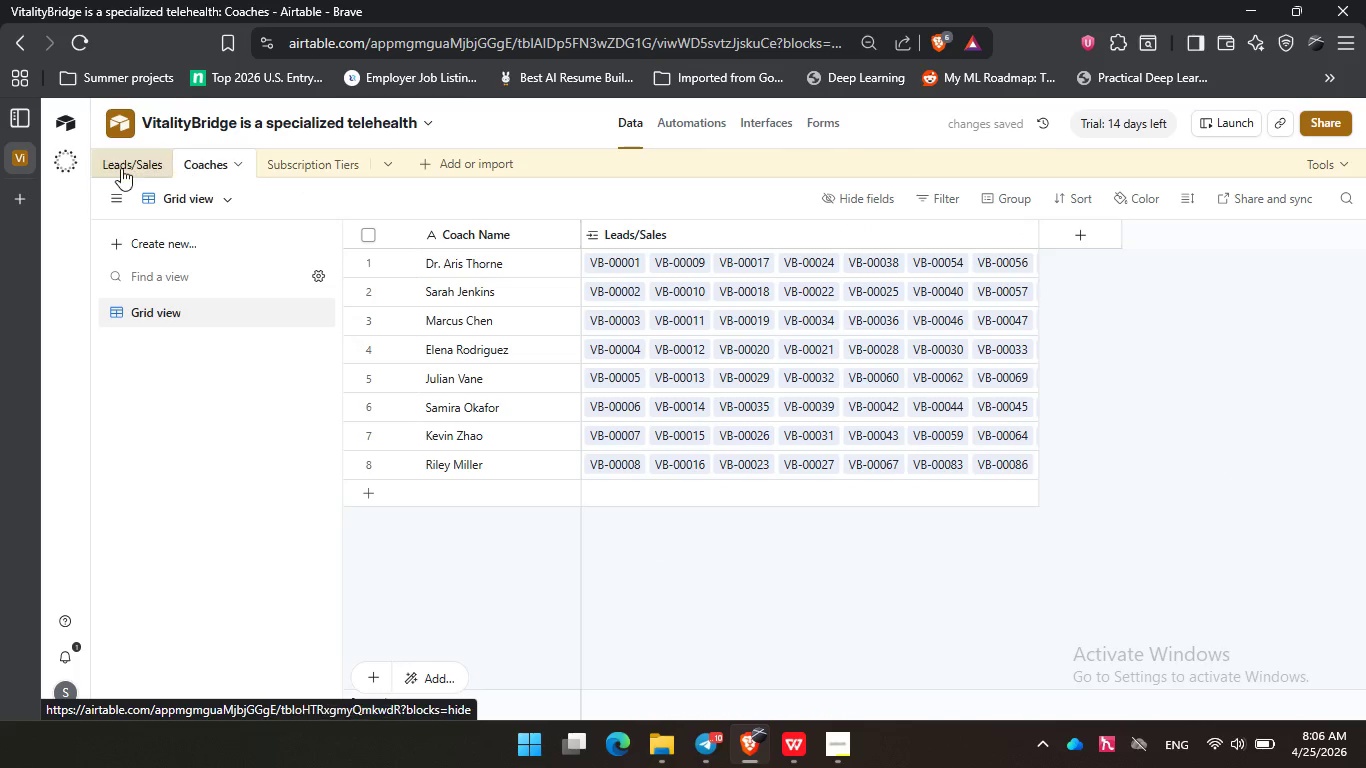 
left_click([121, 168])
 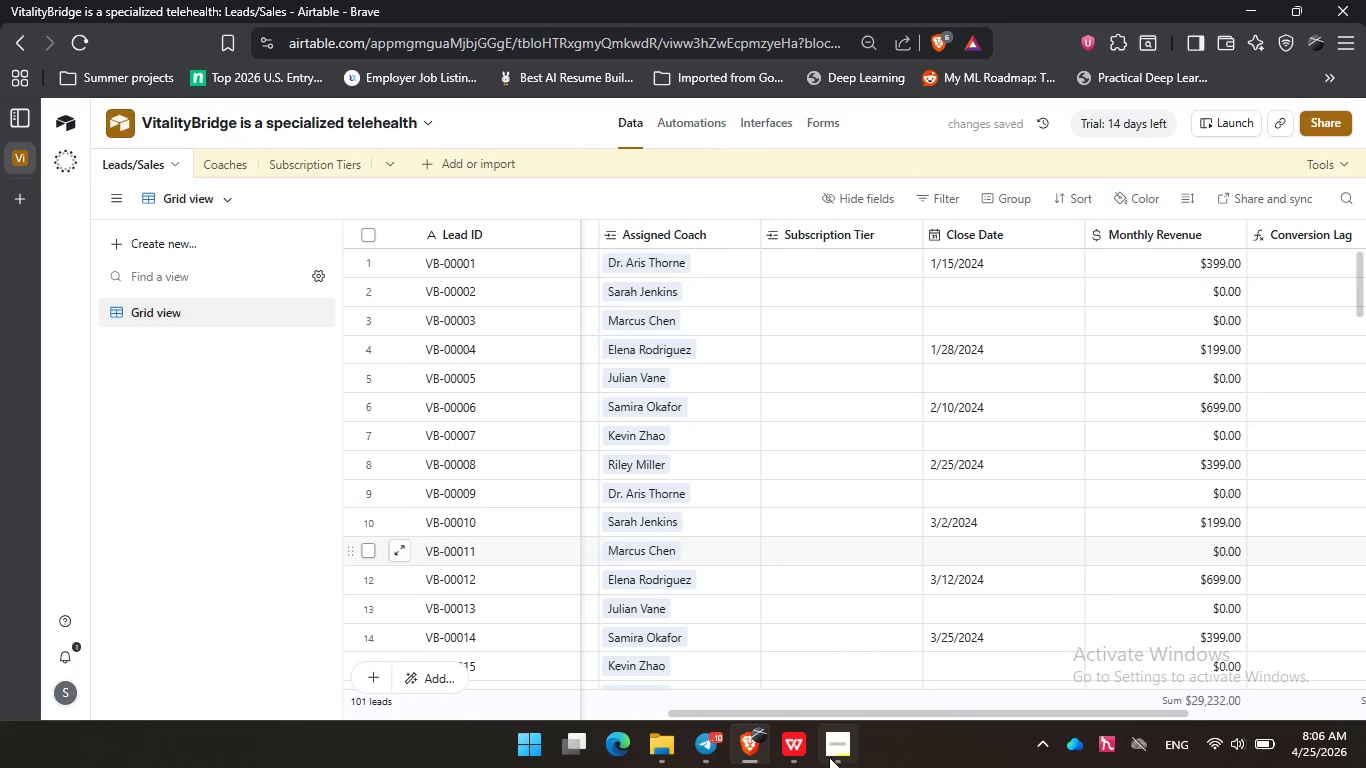 
left_click([798, 758])
 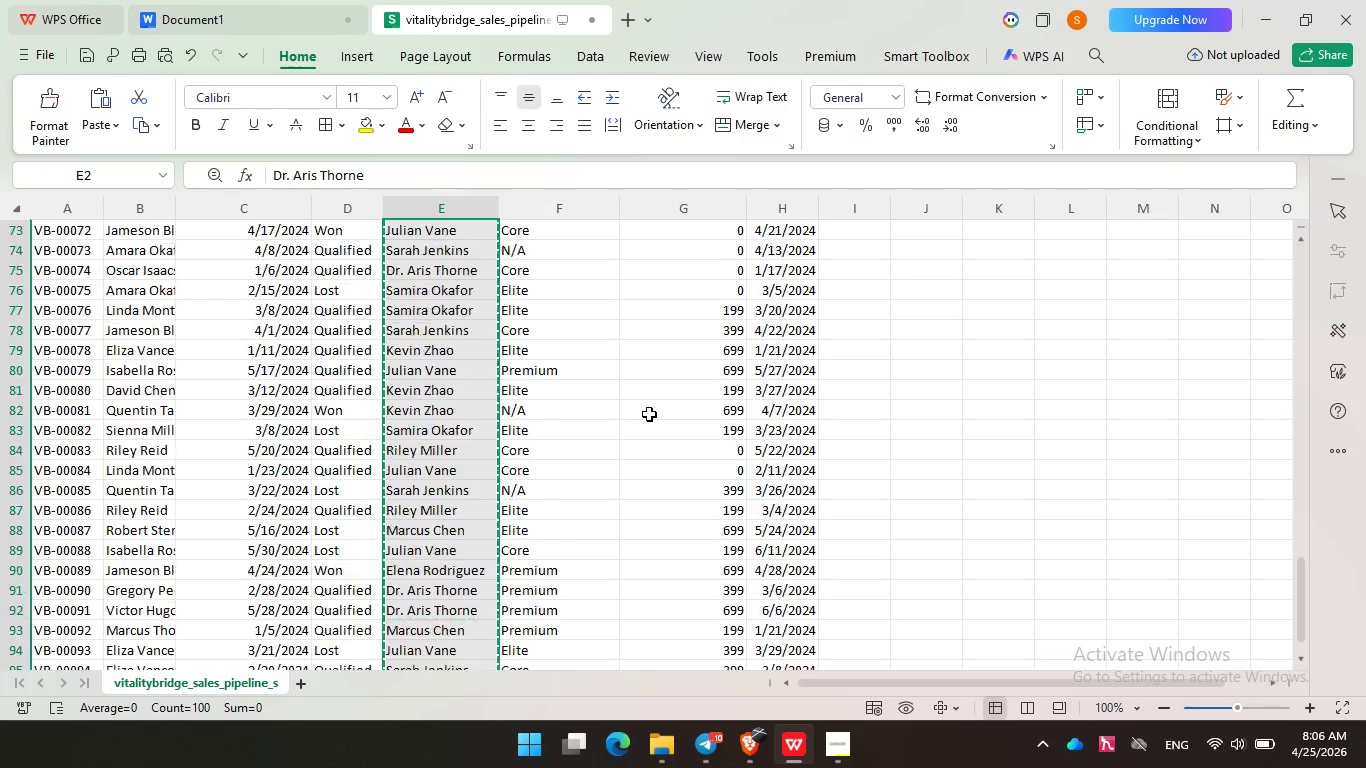 
scroll: coordinate [644, 412], scroll_direction: up, amount: 34.0
 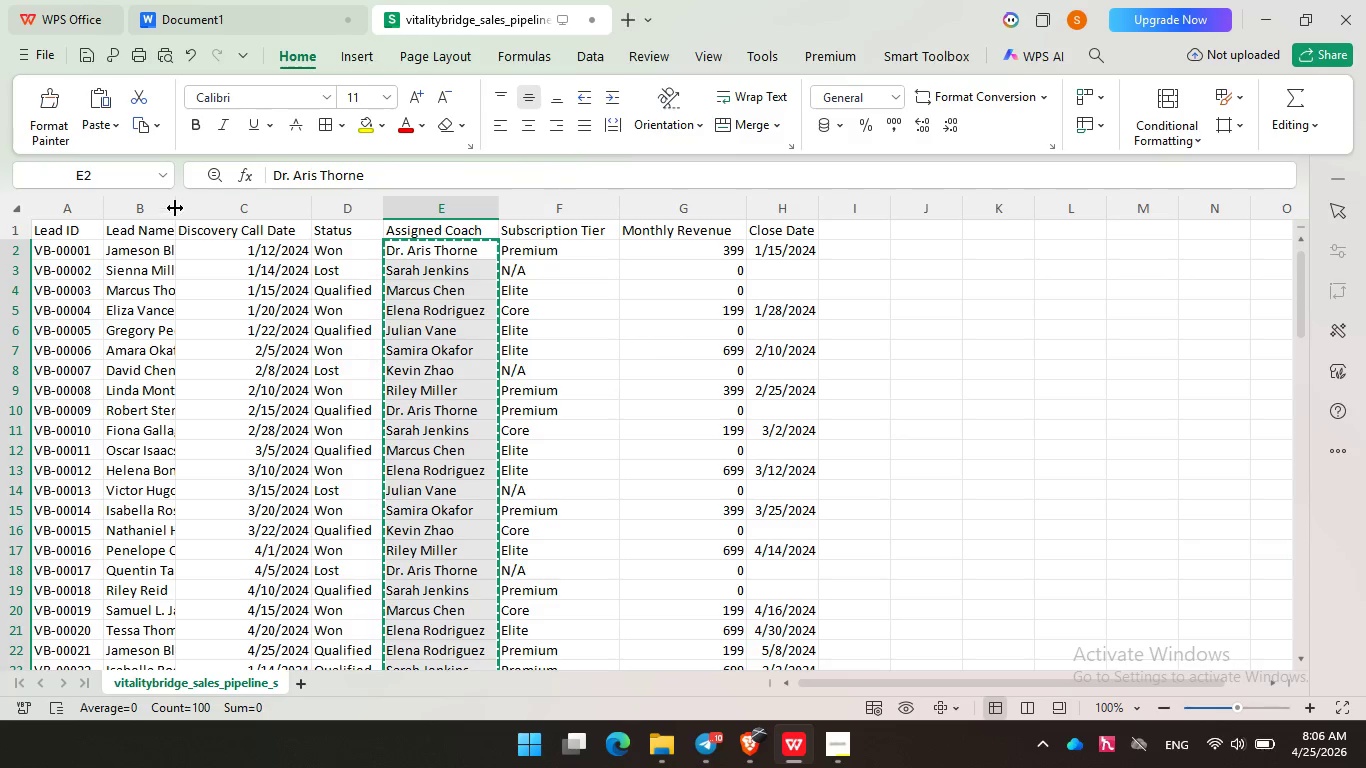 
double_click([173, 205])